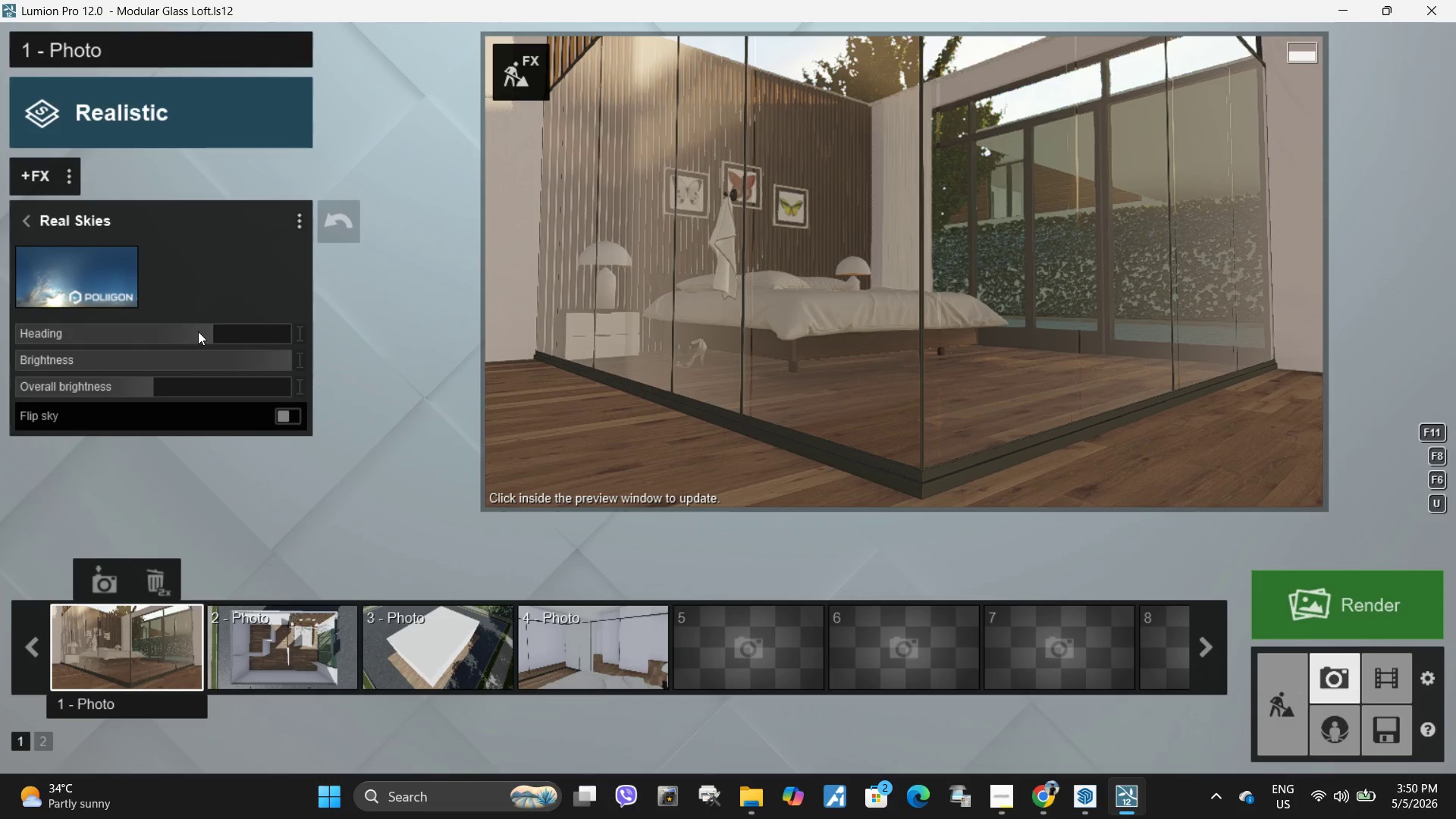 
left_click_drag(start_coordinate=[221, 325], to_coordinate=[216, 348])
 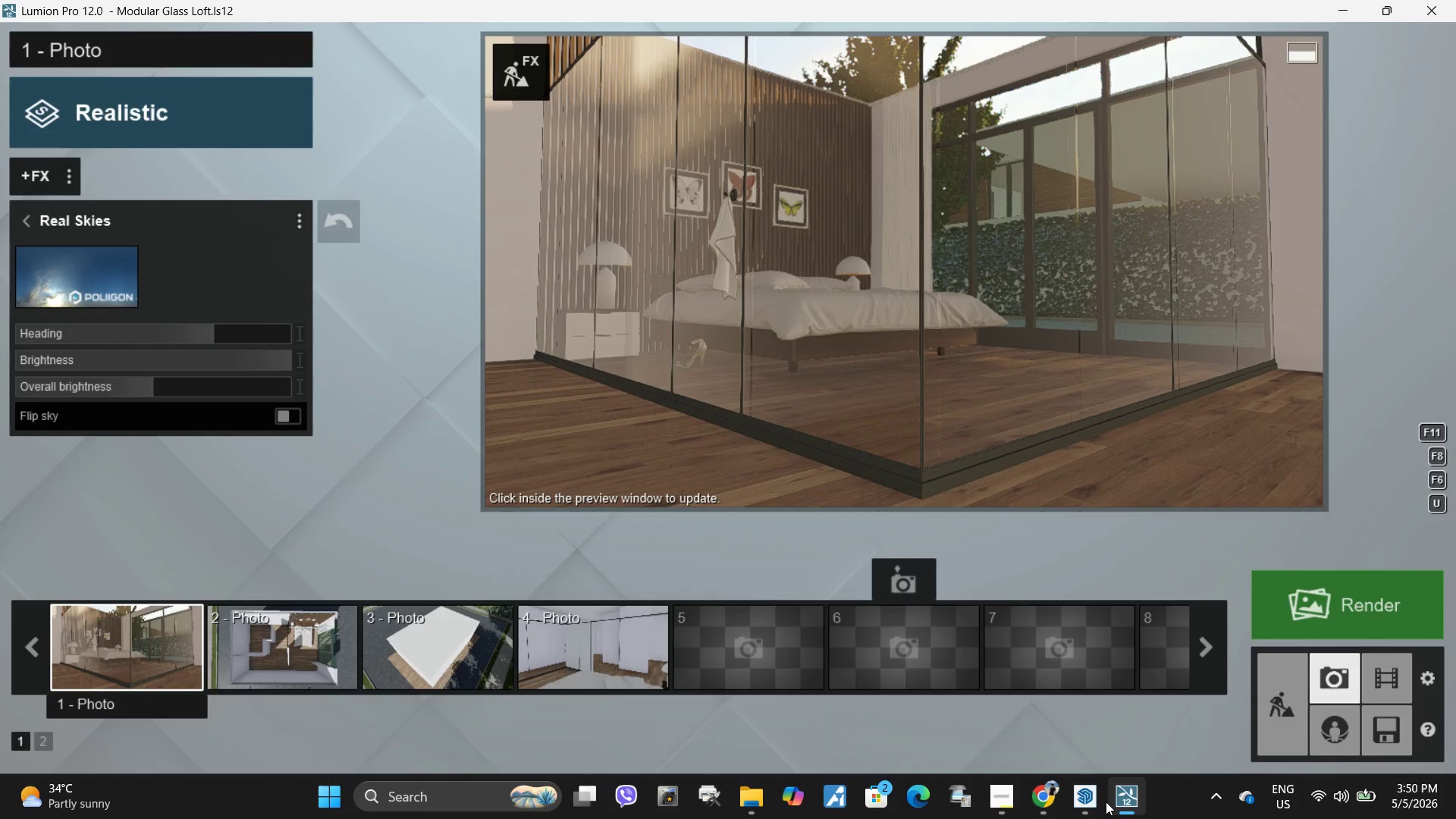 
left_click([1298, 708])
 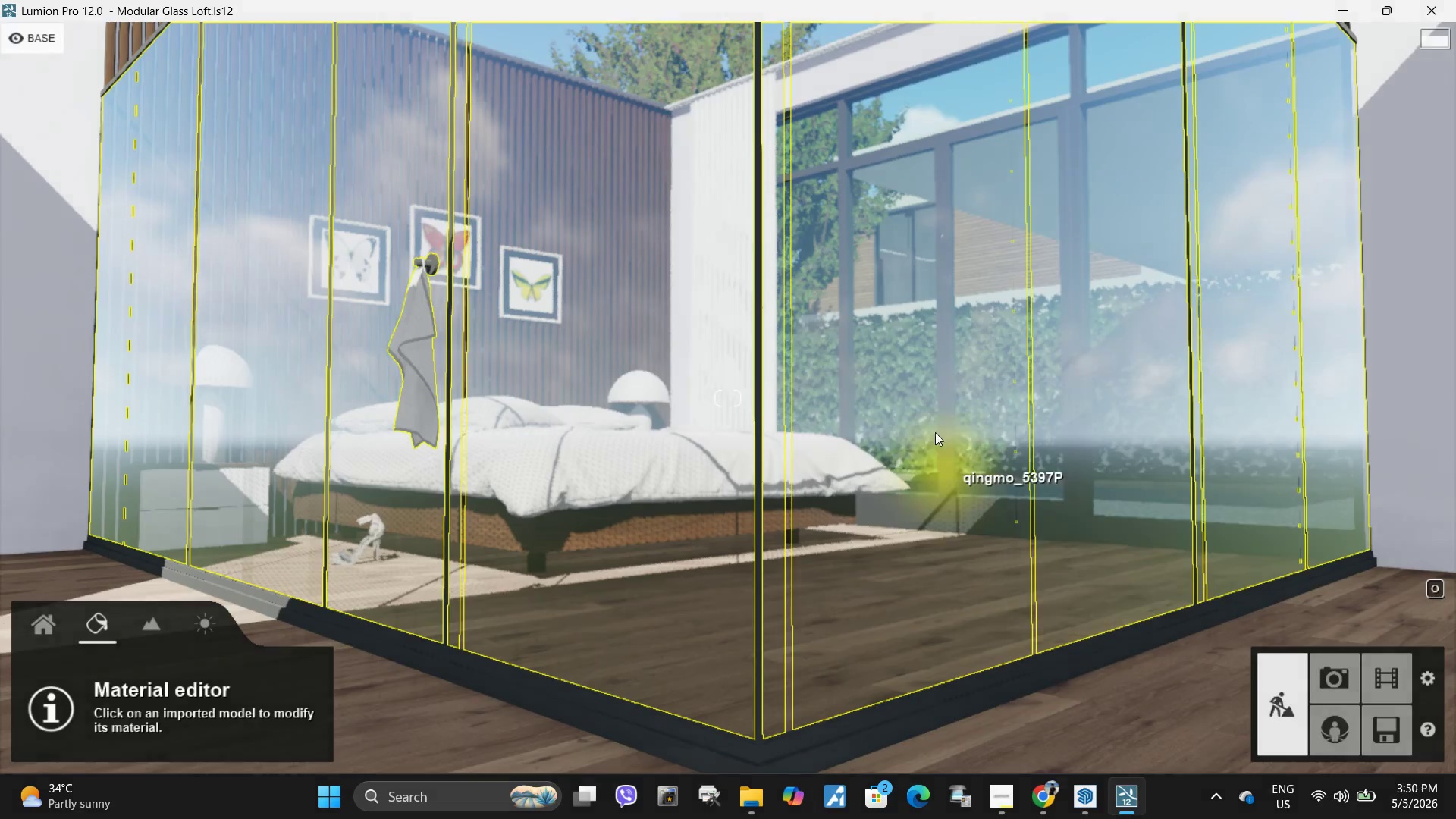 
hold_key(key=Q, duration=1.19)
 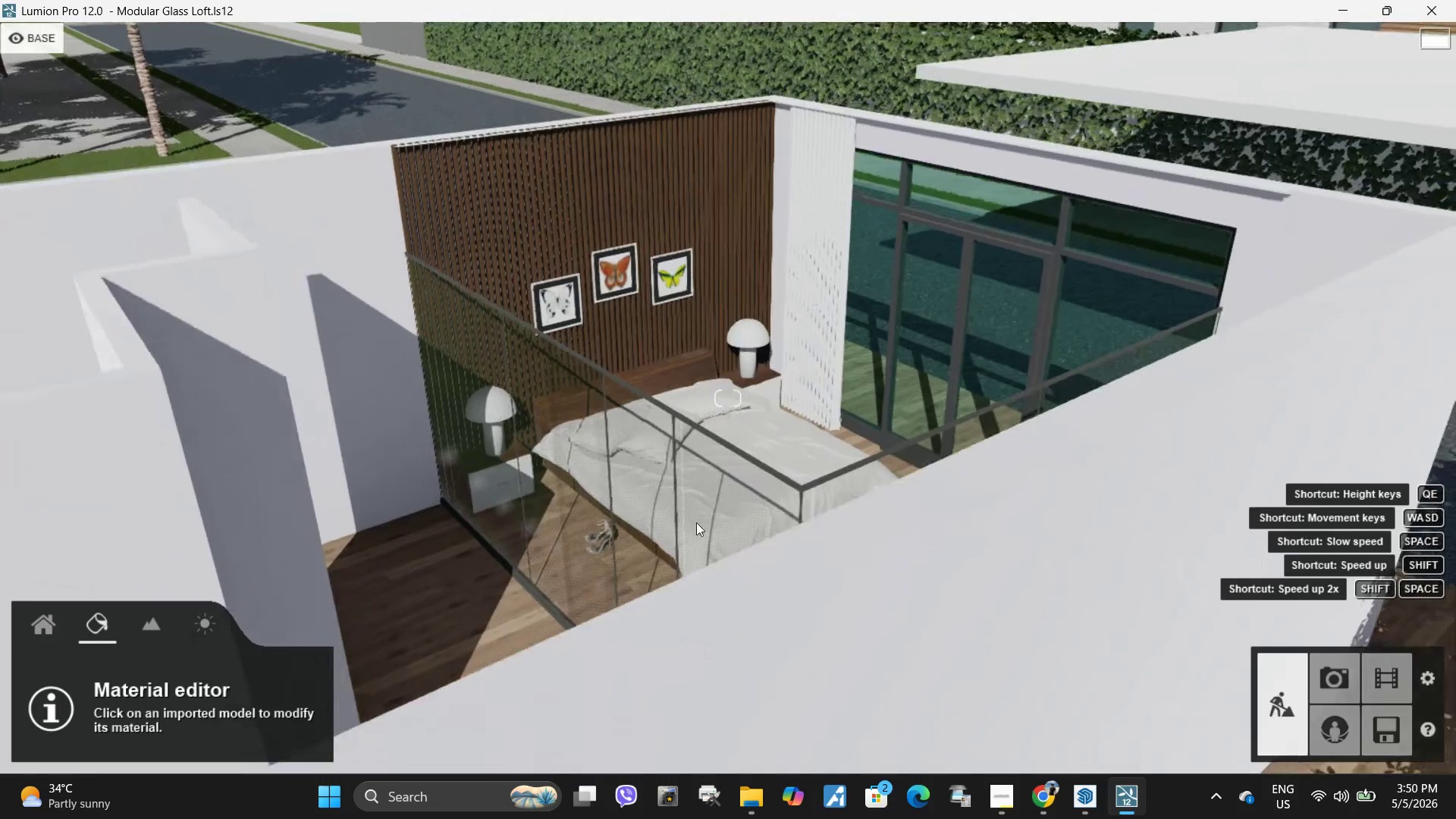 
hold_key(key=S, duration=4.01)
 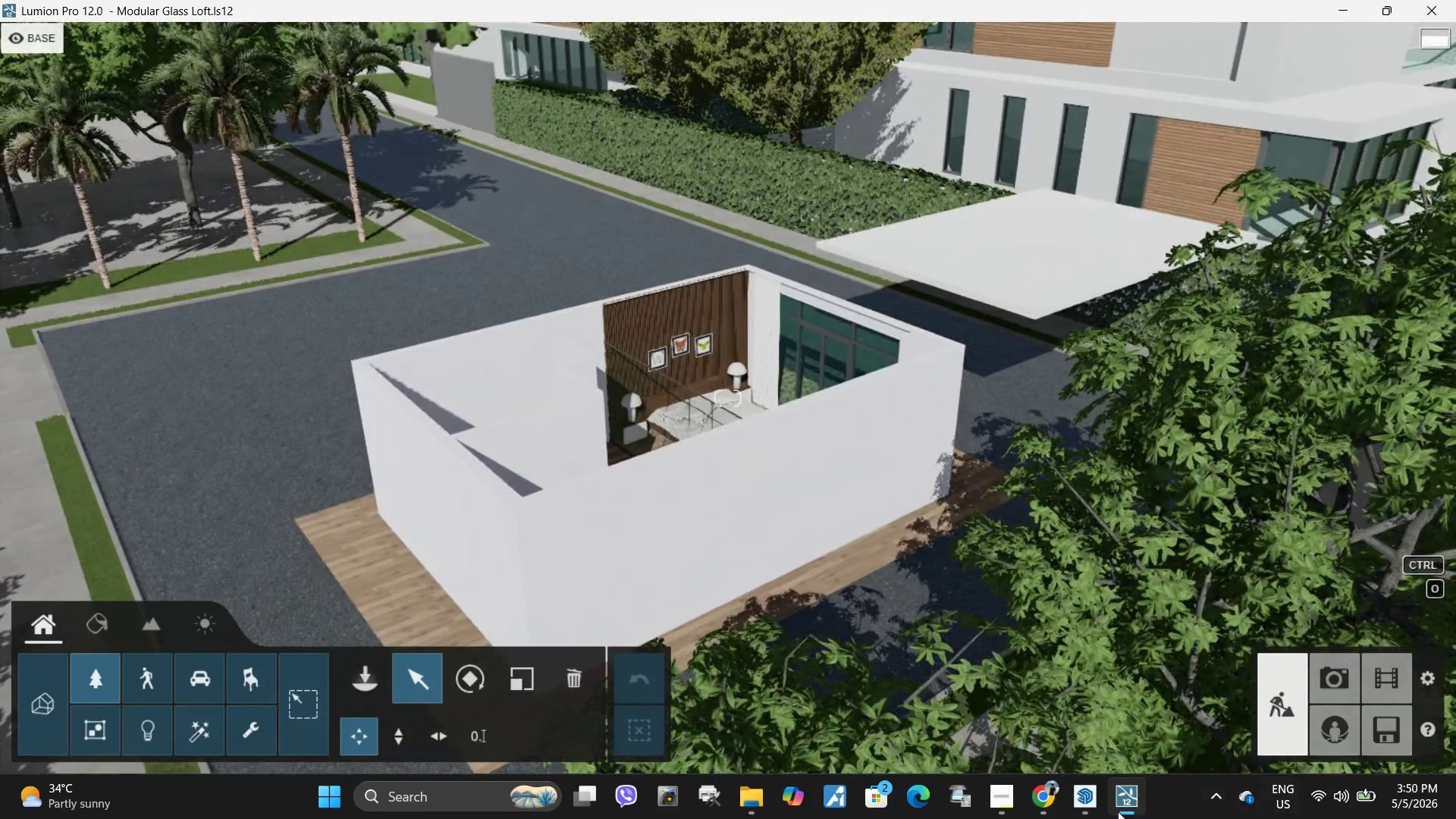 
hold_key(key=Space, duration=0.69)
 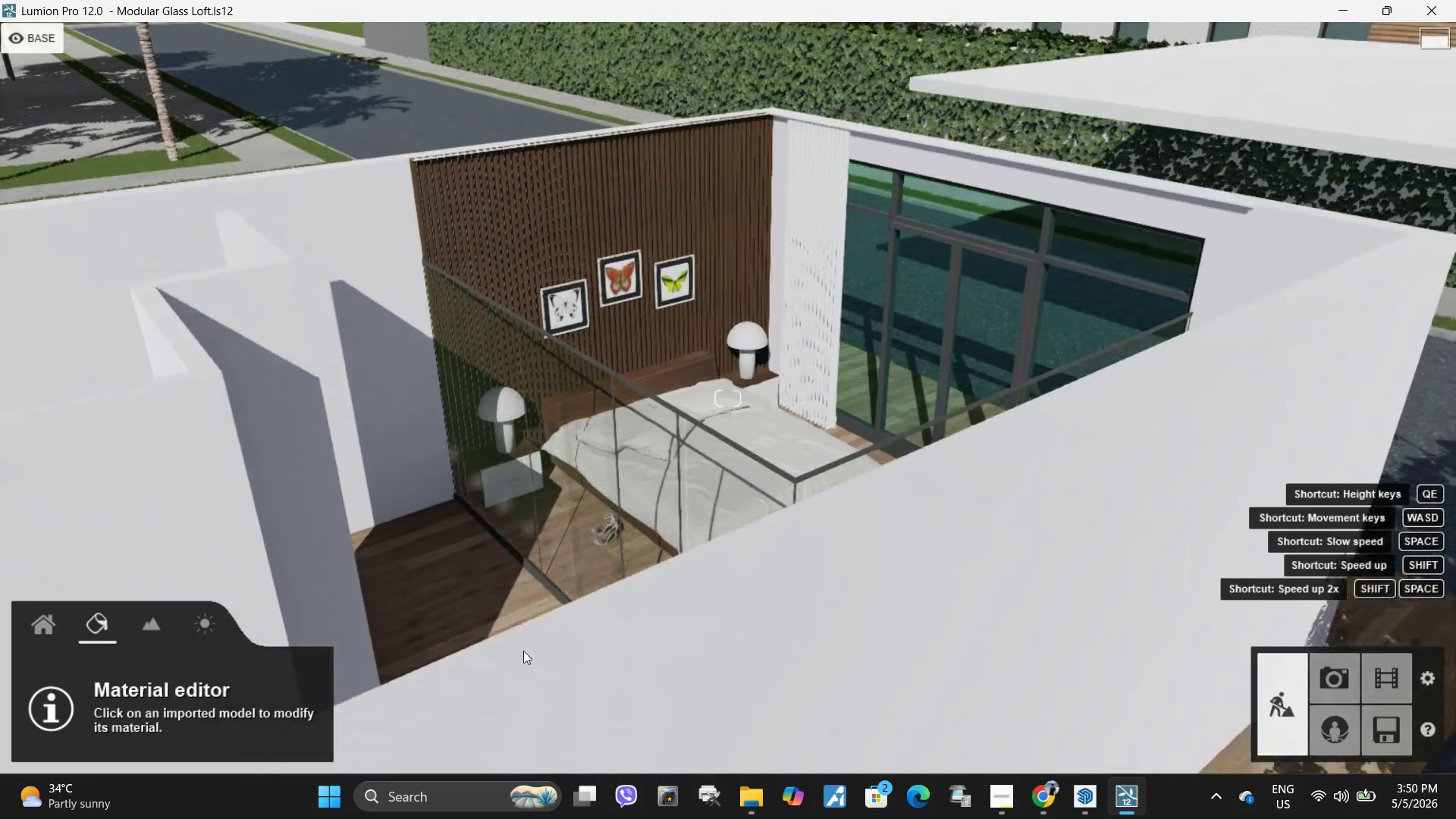 
hold_key(key=ControlLeft, duration=0.44)
 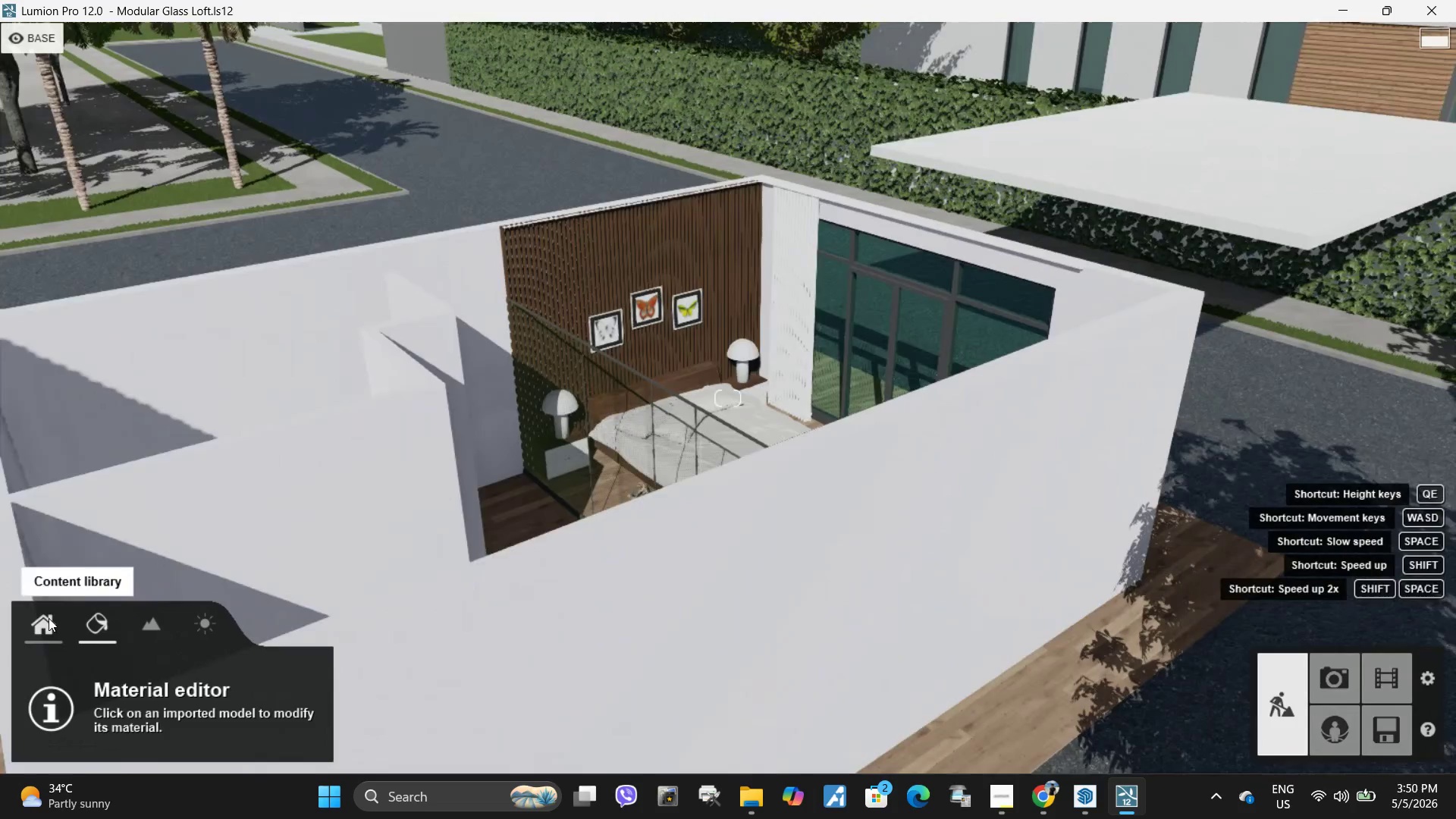 
left_click([49, 620])
 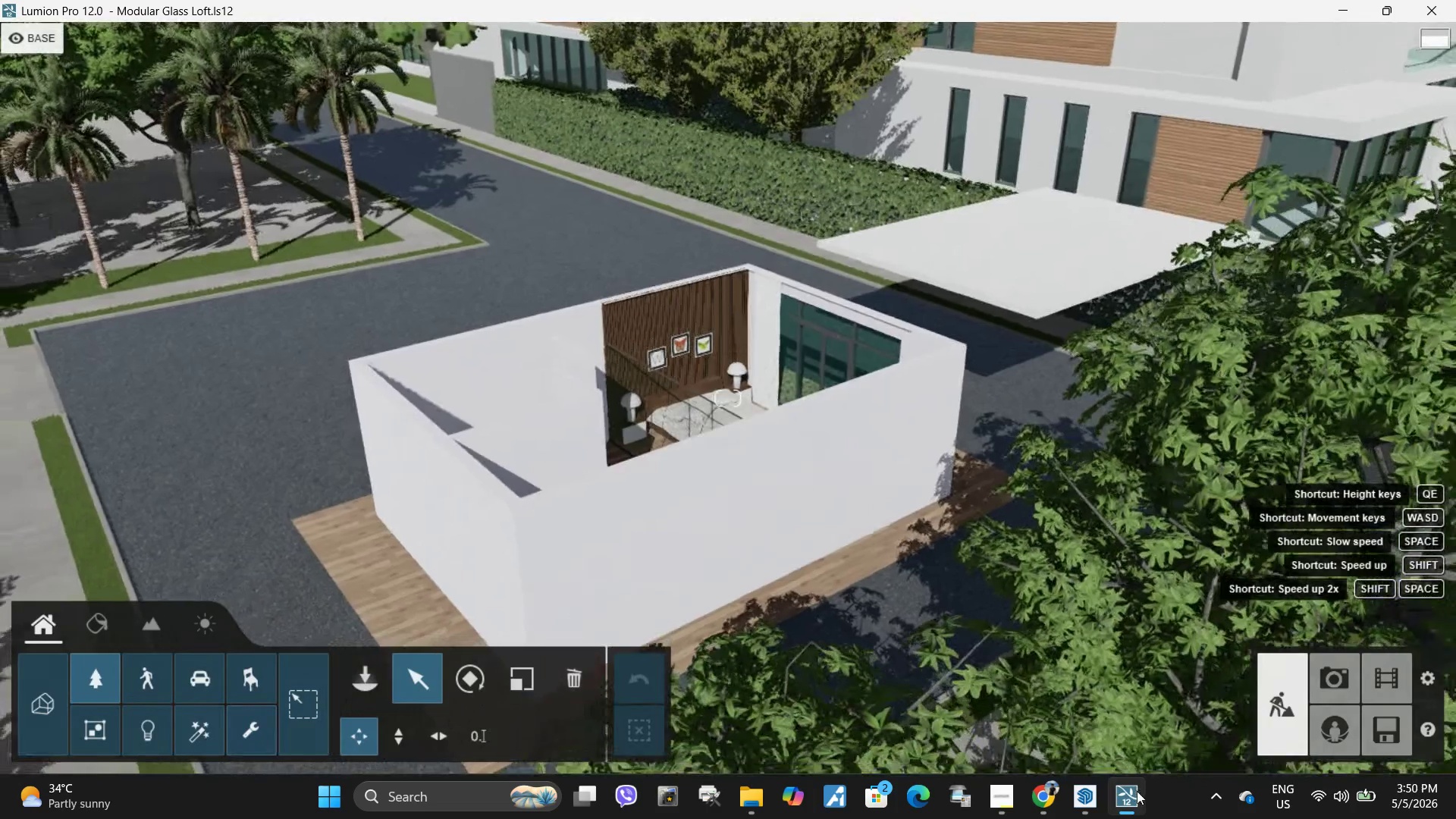 
left_click([1084, 794])
 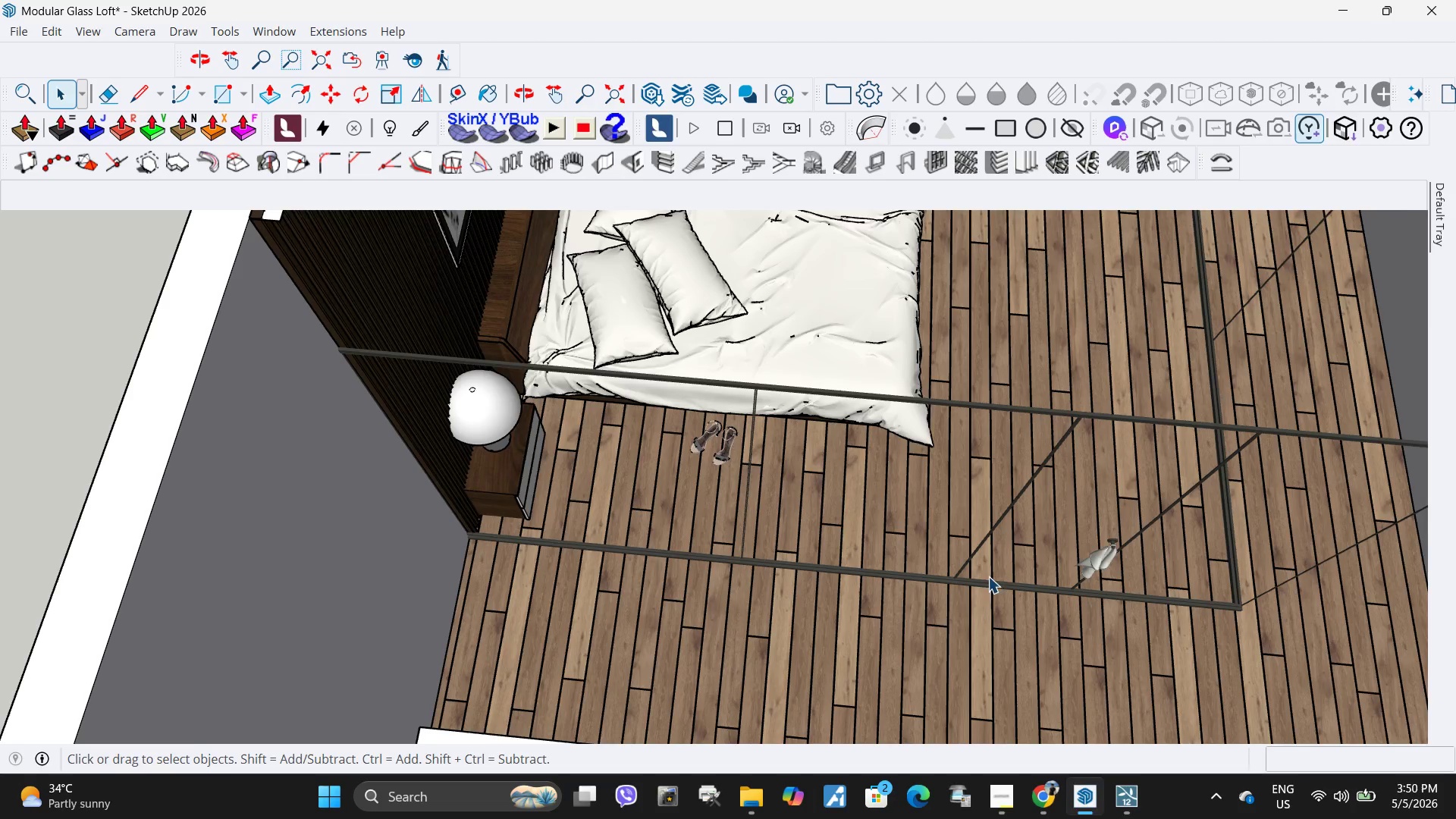 
left_click([820, 291])
 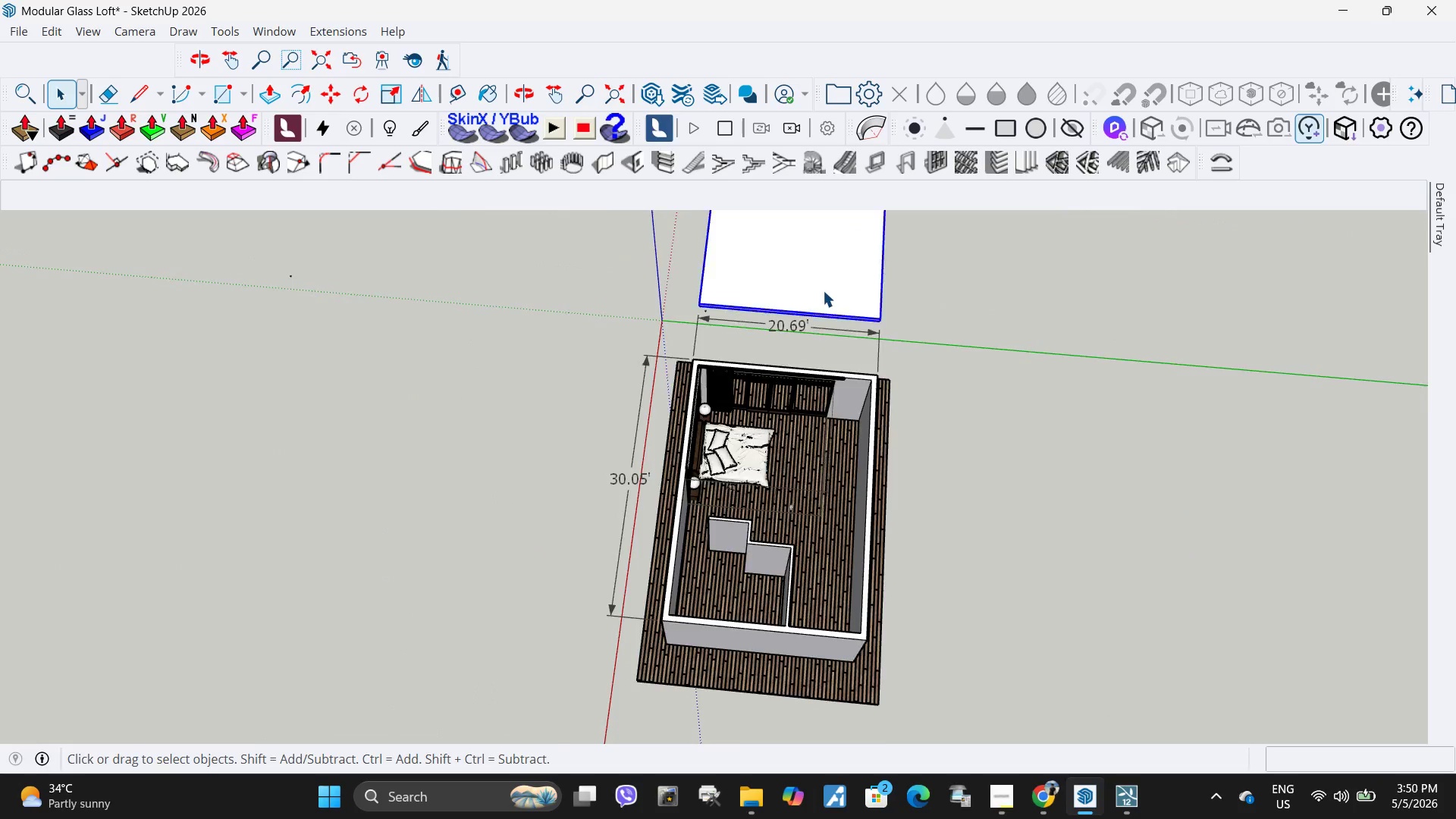 
scroll: coordinate [734, 490], scroll_direction: down, amount: 33.0
 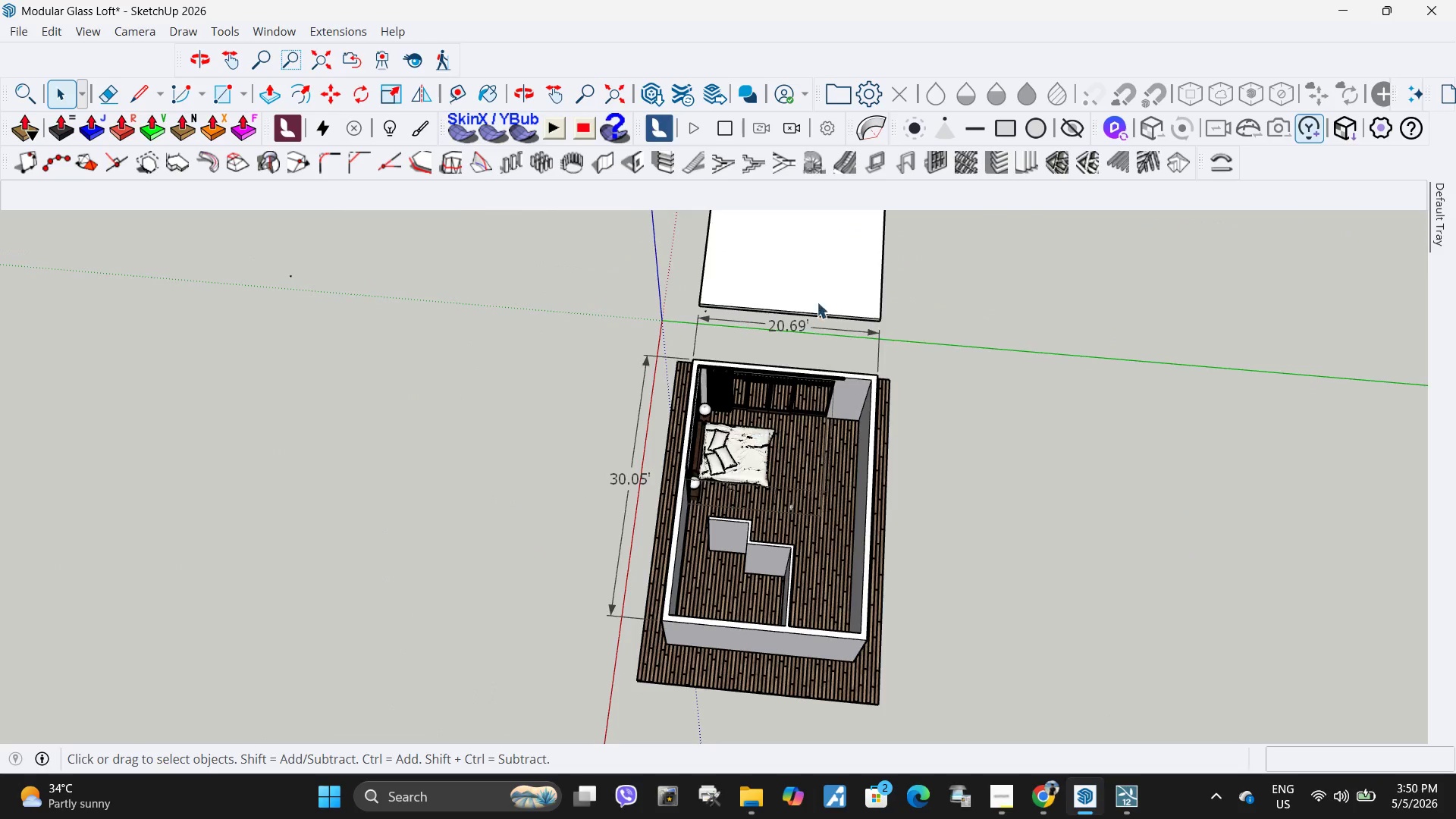 
key(M)
 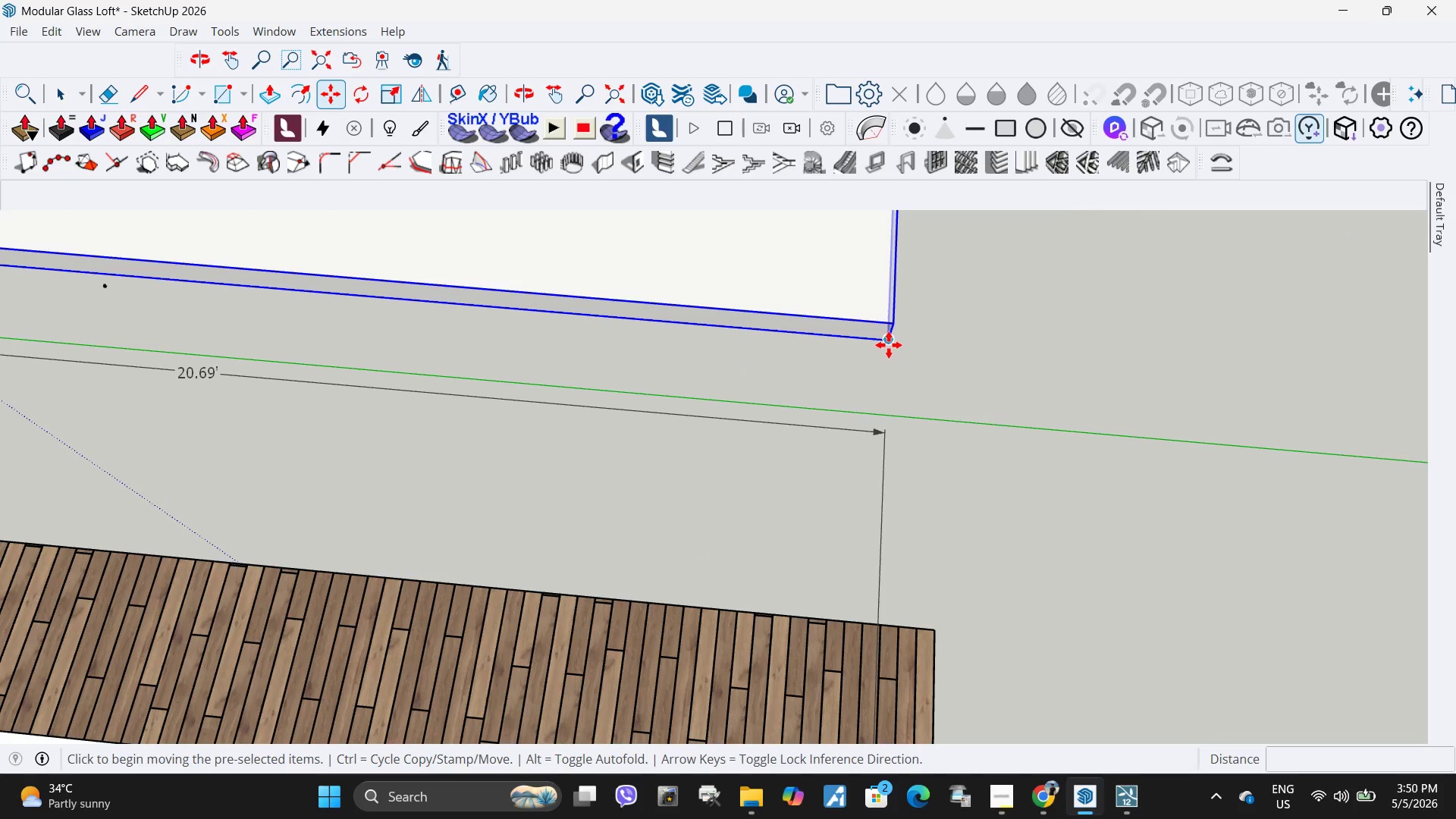 
scroll: coordinate [899, 342], scroll_direction: up, amount: 19.0
 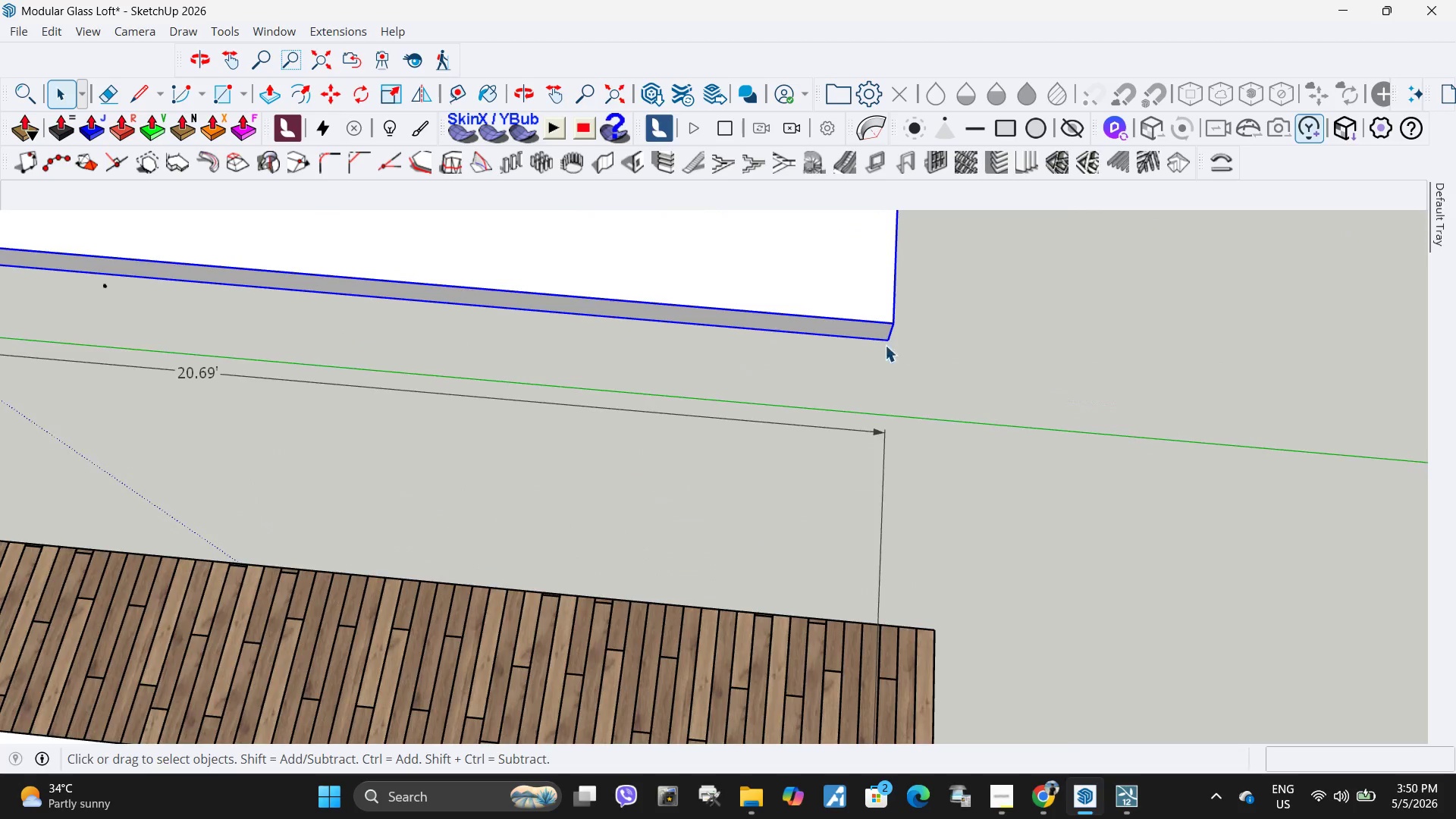 
scroll: coordinate [935, 541], scroll_direction: down, amount: 14.0
 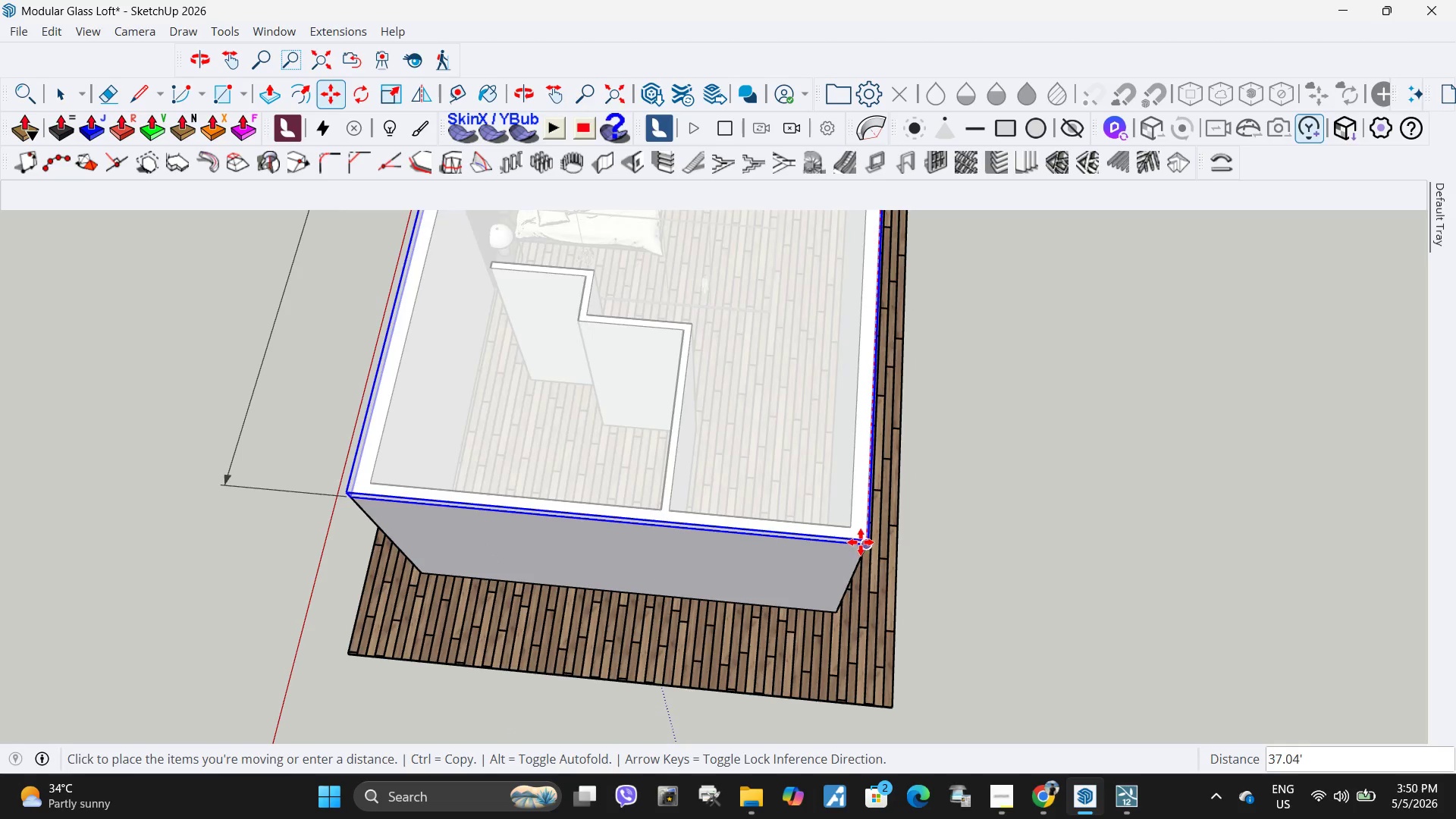 
left_click([861, 542])
 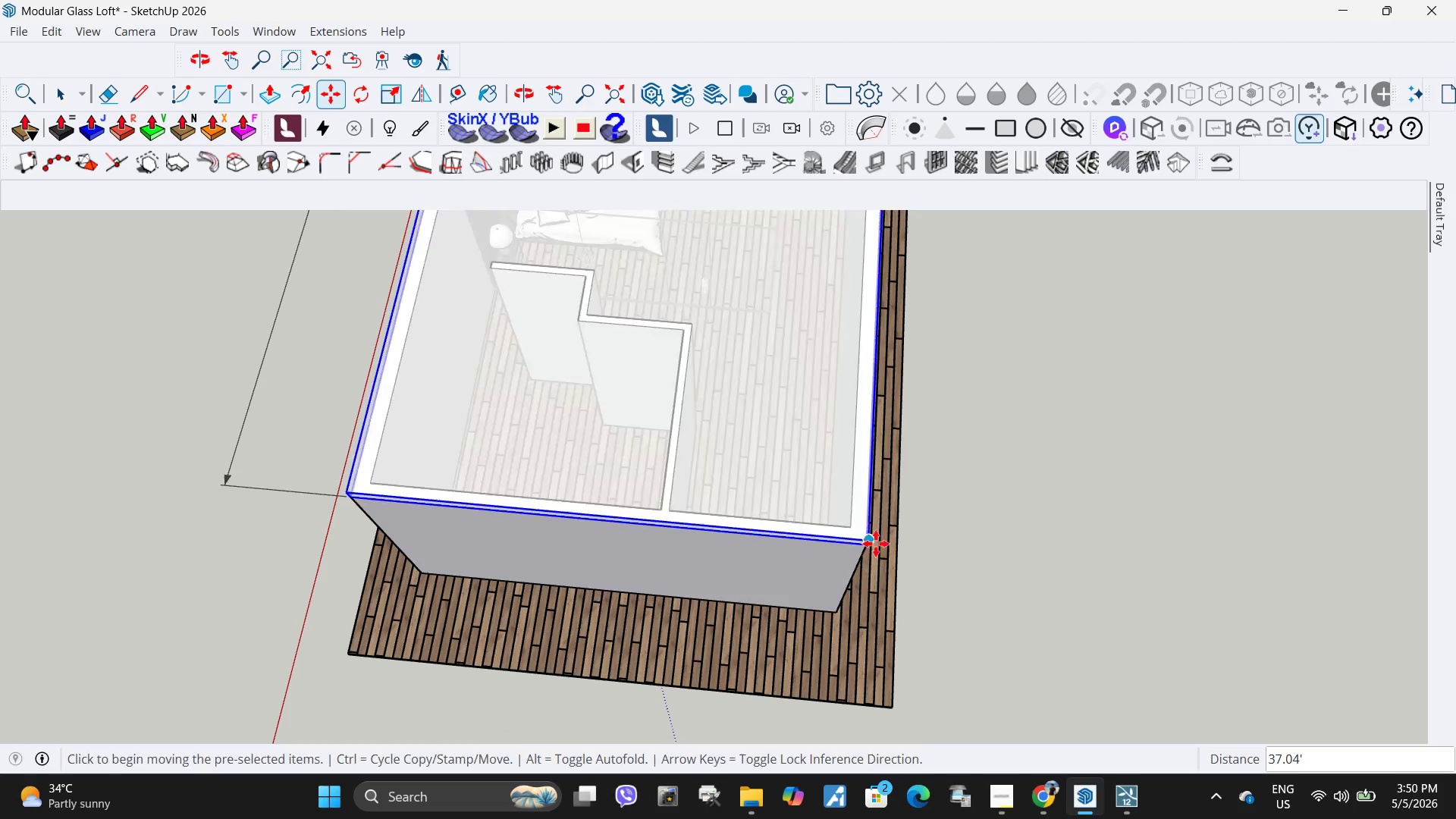 
key(Space)
 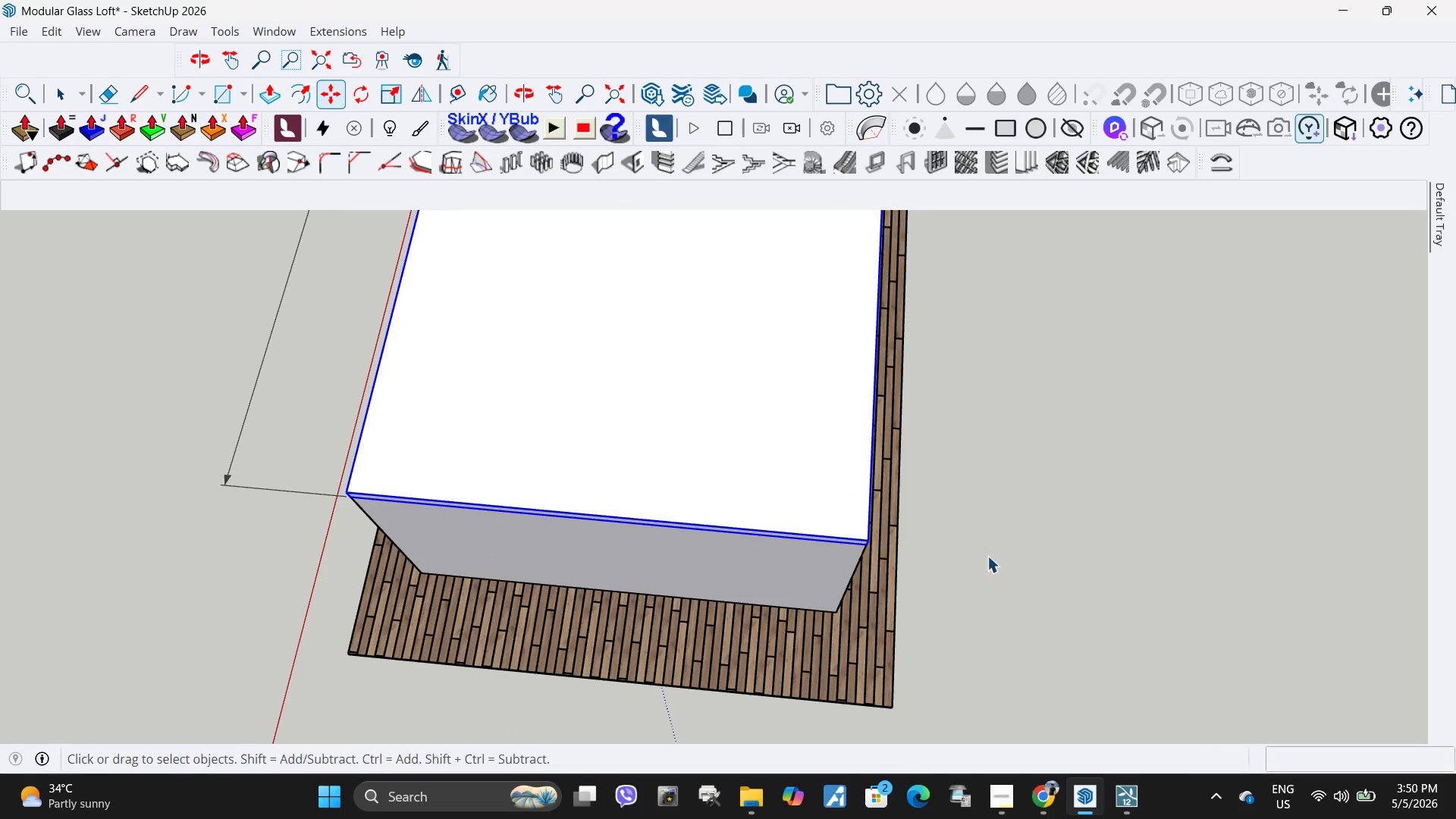 
double_click([988, 555])
 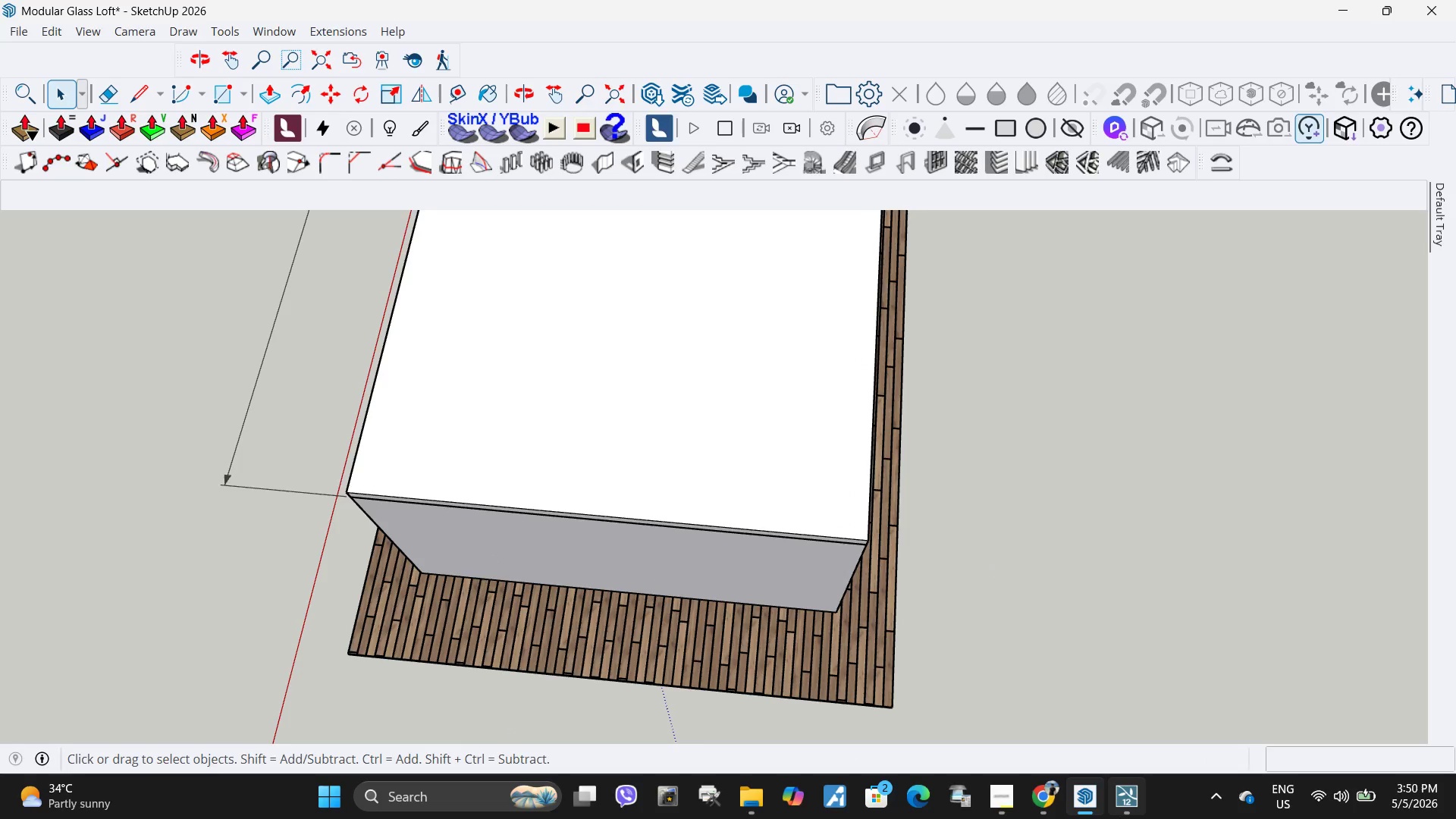 
left_click([1118, 808])
 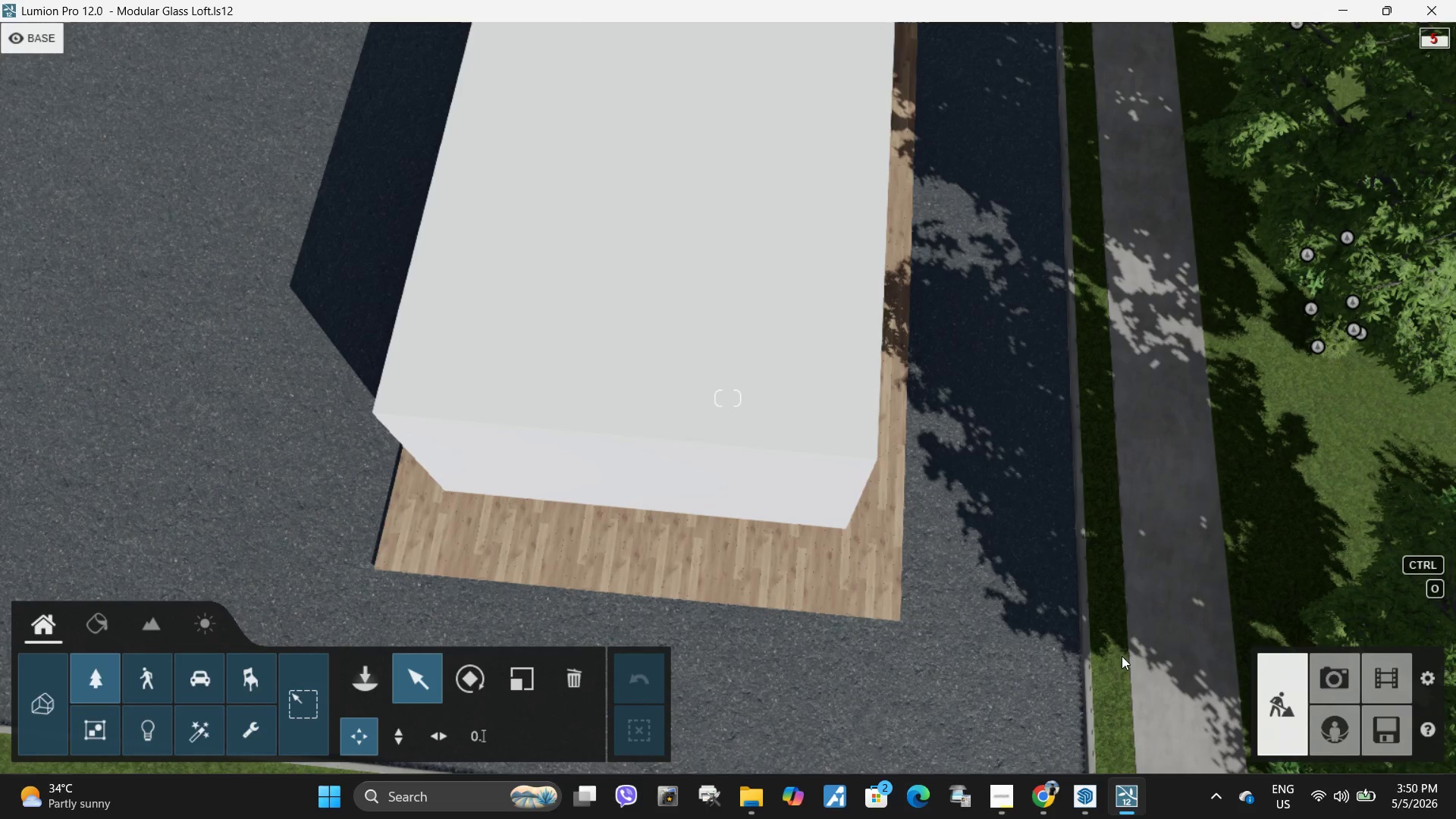 
hold_key(key=W, duration=3.39)
 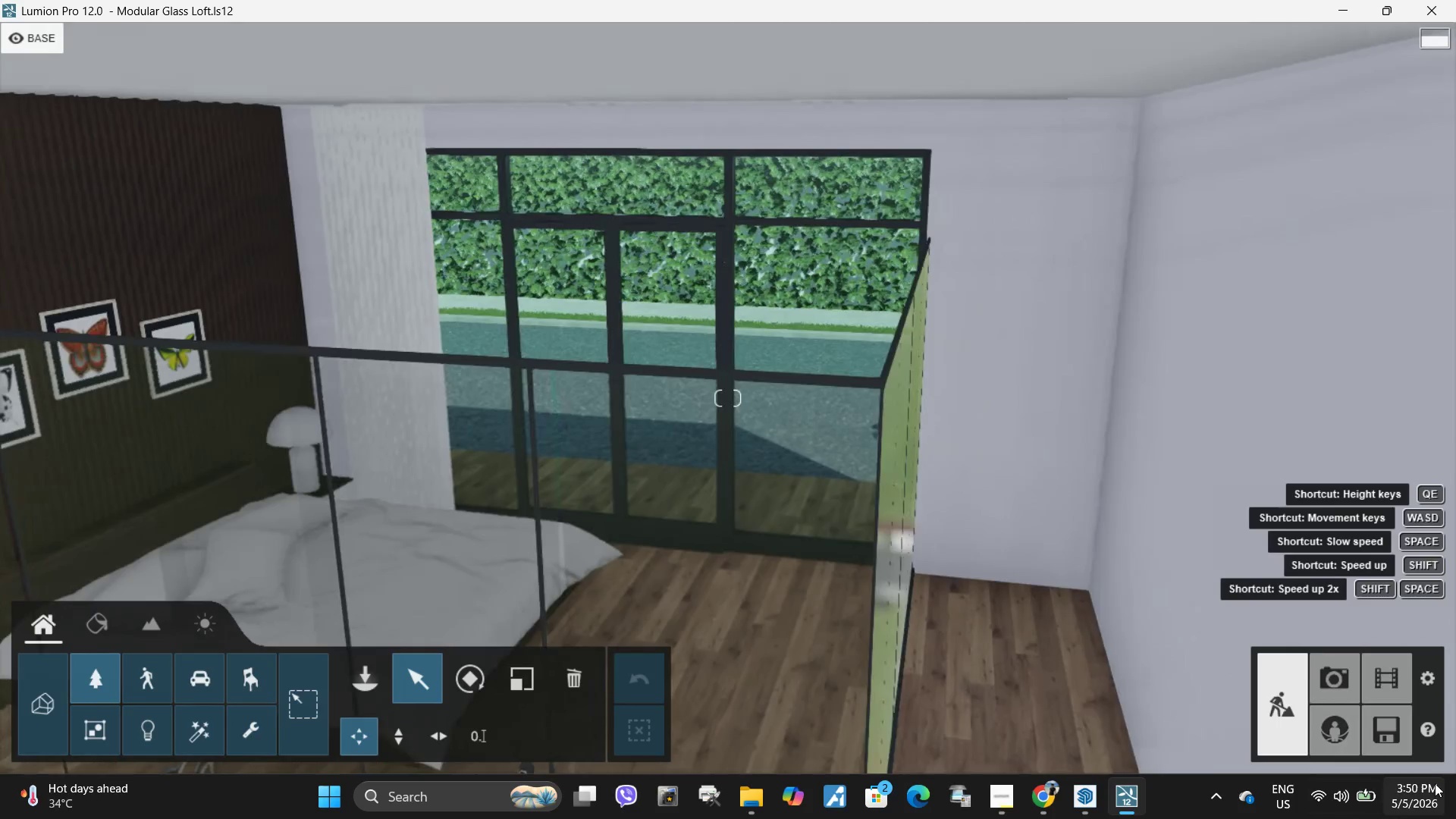 
hold_key(key=E, duration=1.11)
 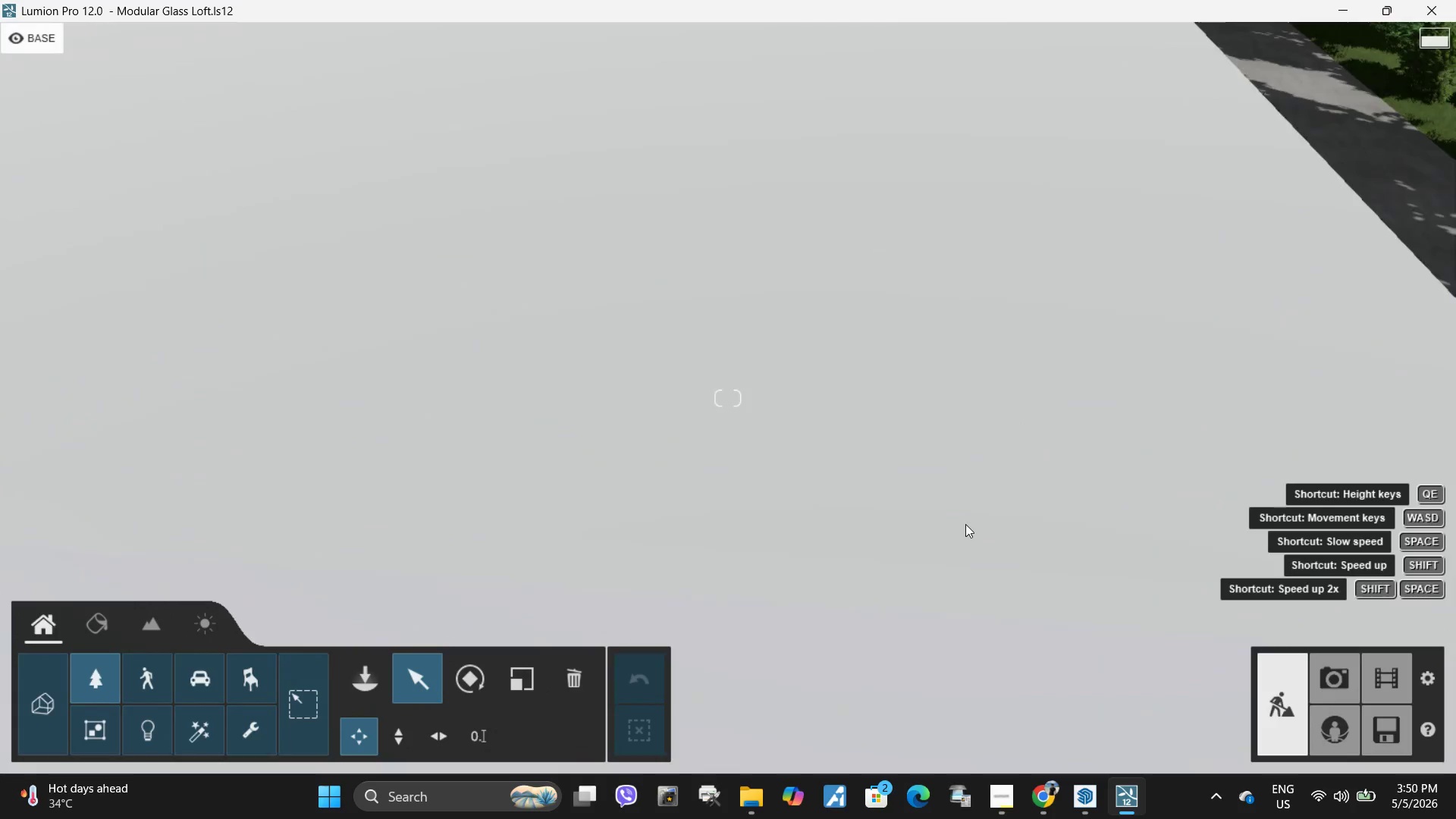 
key(Control+D)
 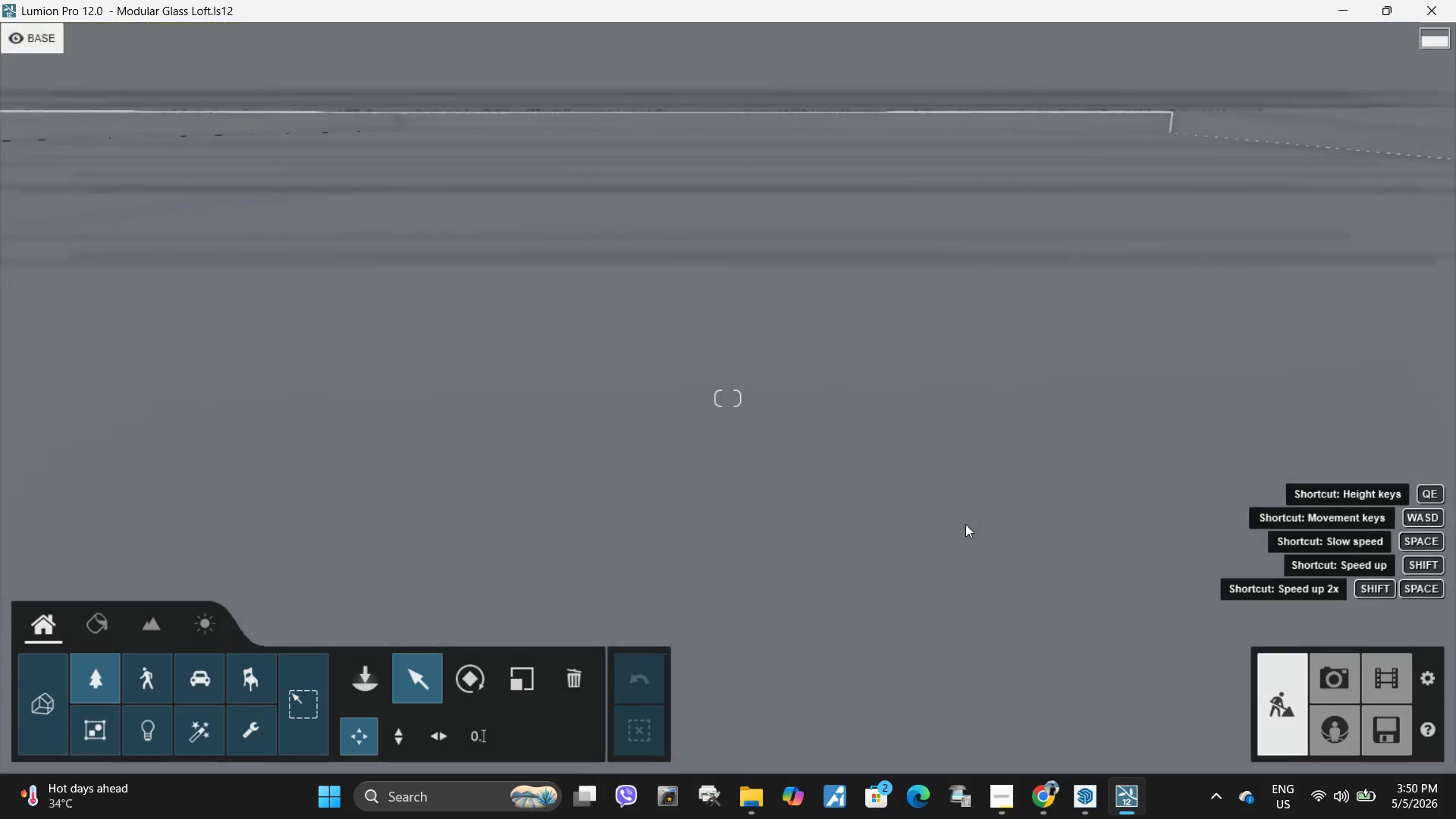 
key(Control+D)
 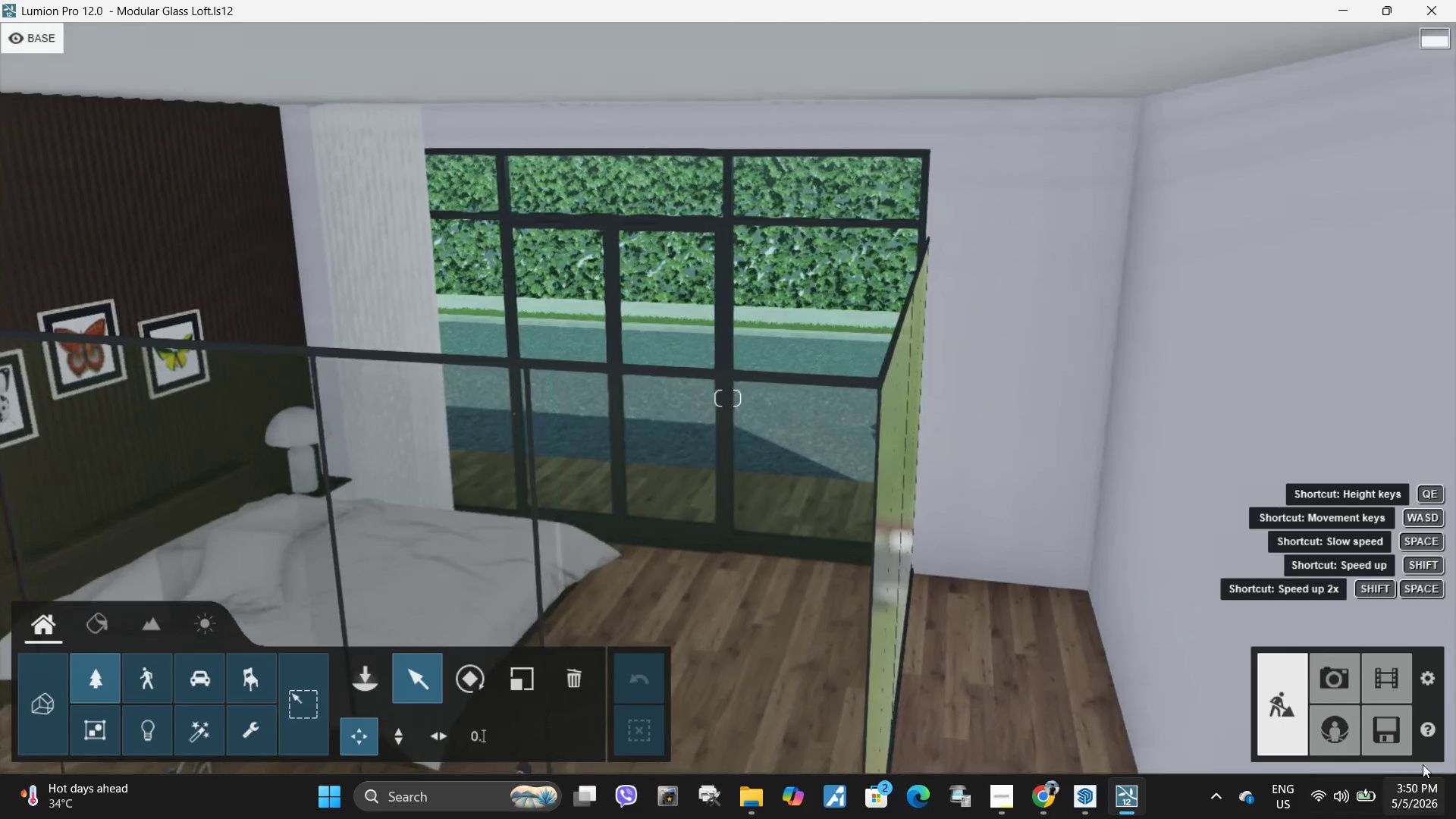 
left_click([1376, 728])
 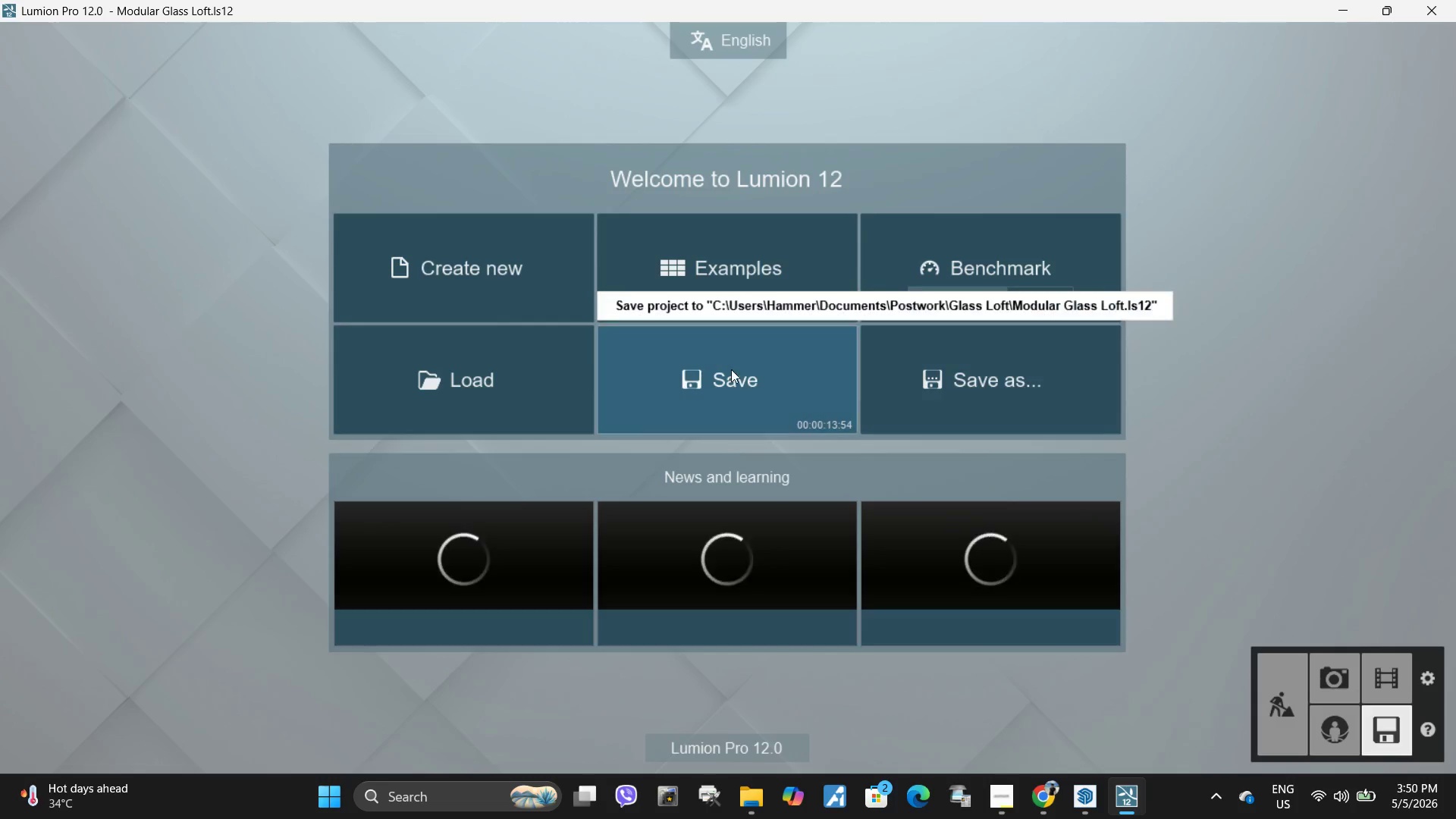 
left_click([733, 382])
 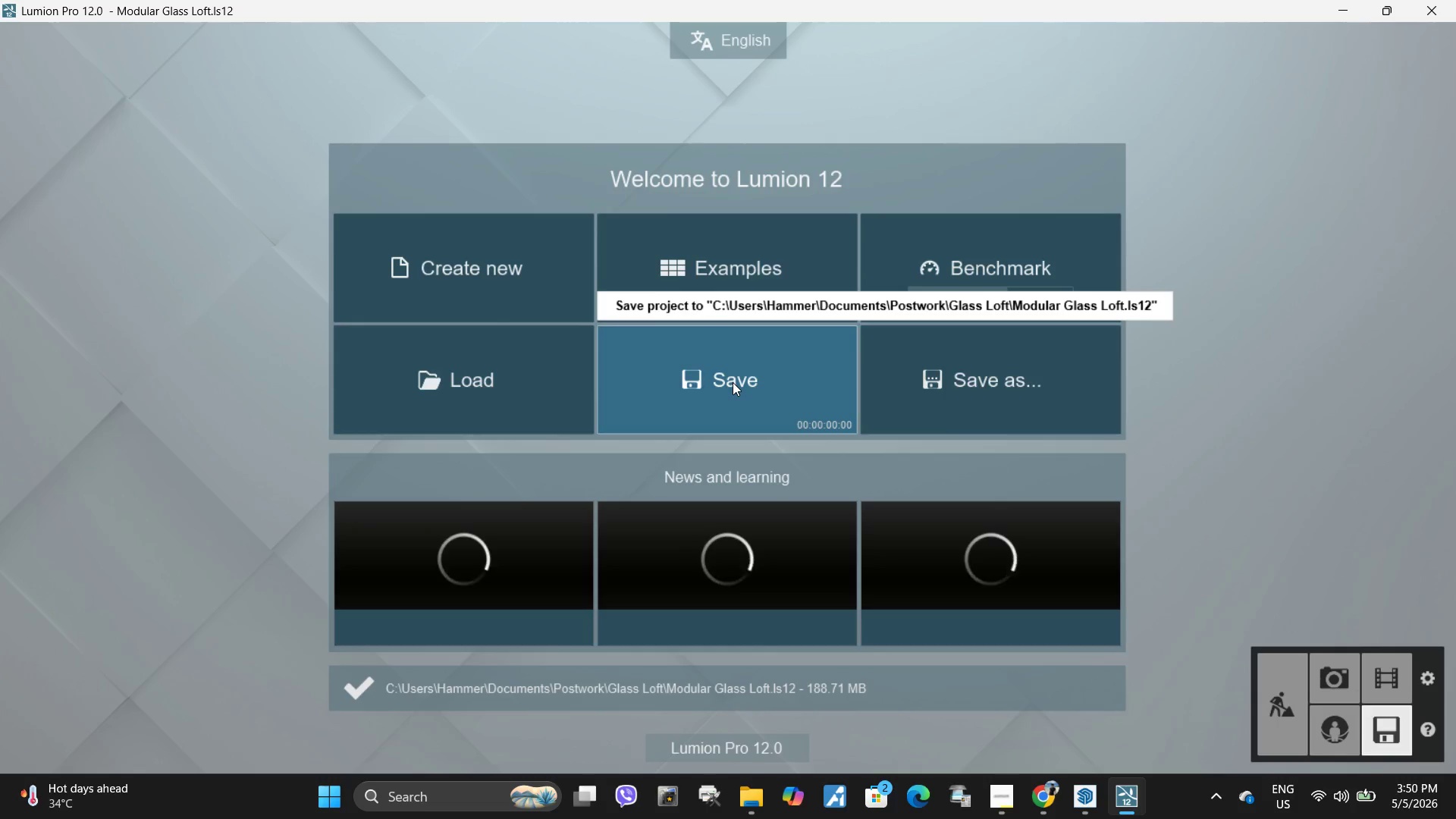 
wait(7.48)
 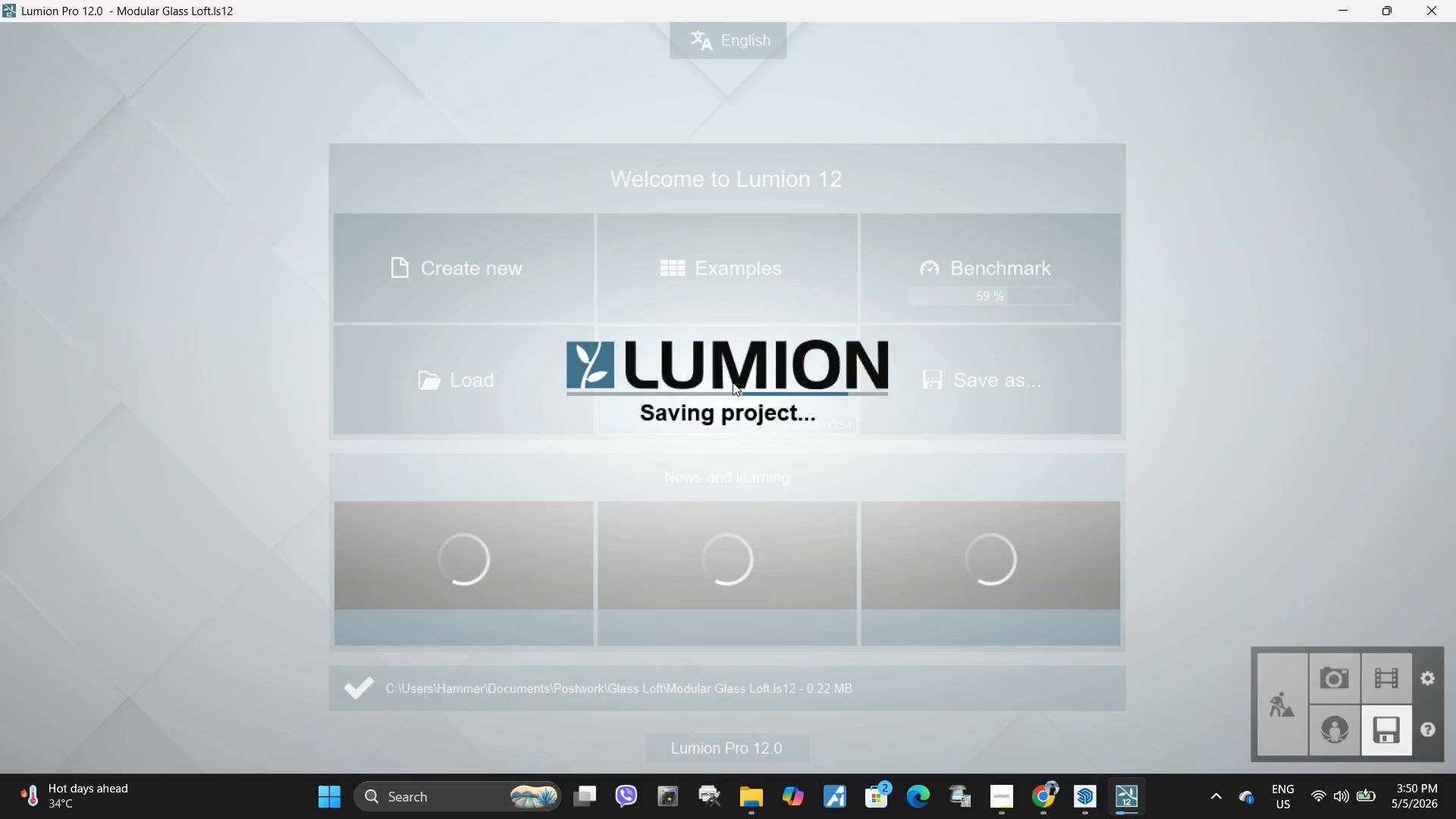 
left_click([1323, 687])
 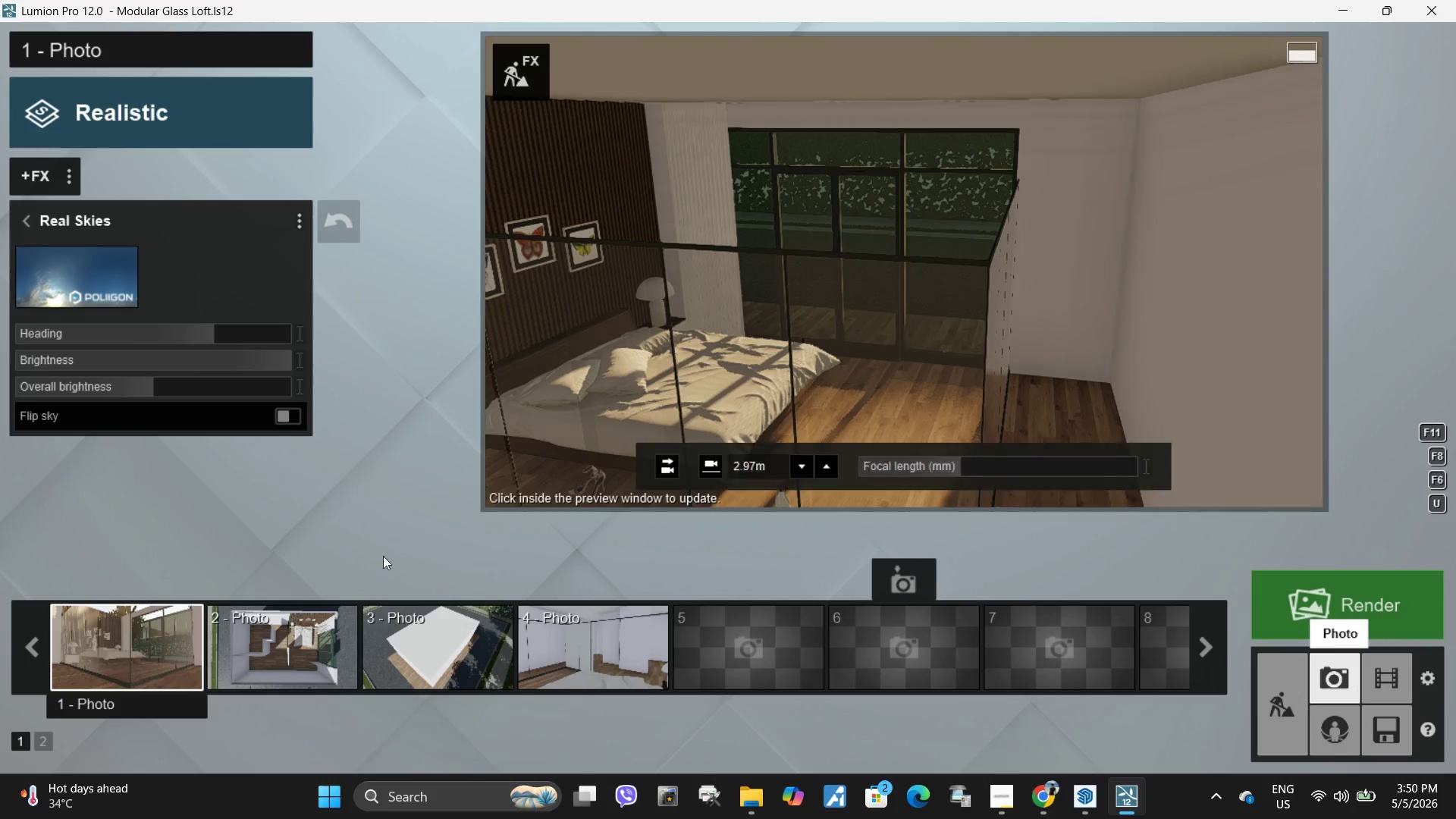 
left_click([135, 639])
 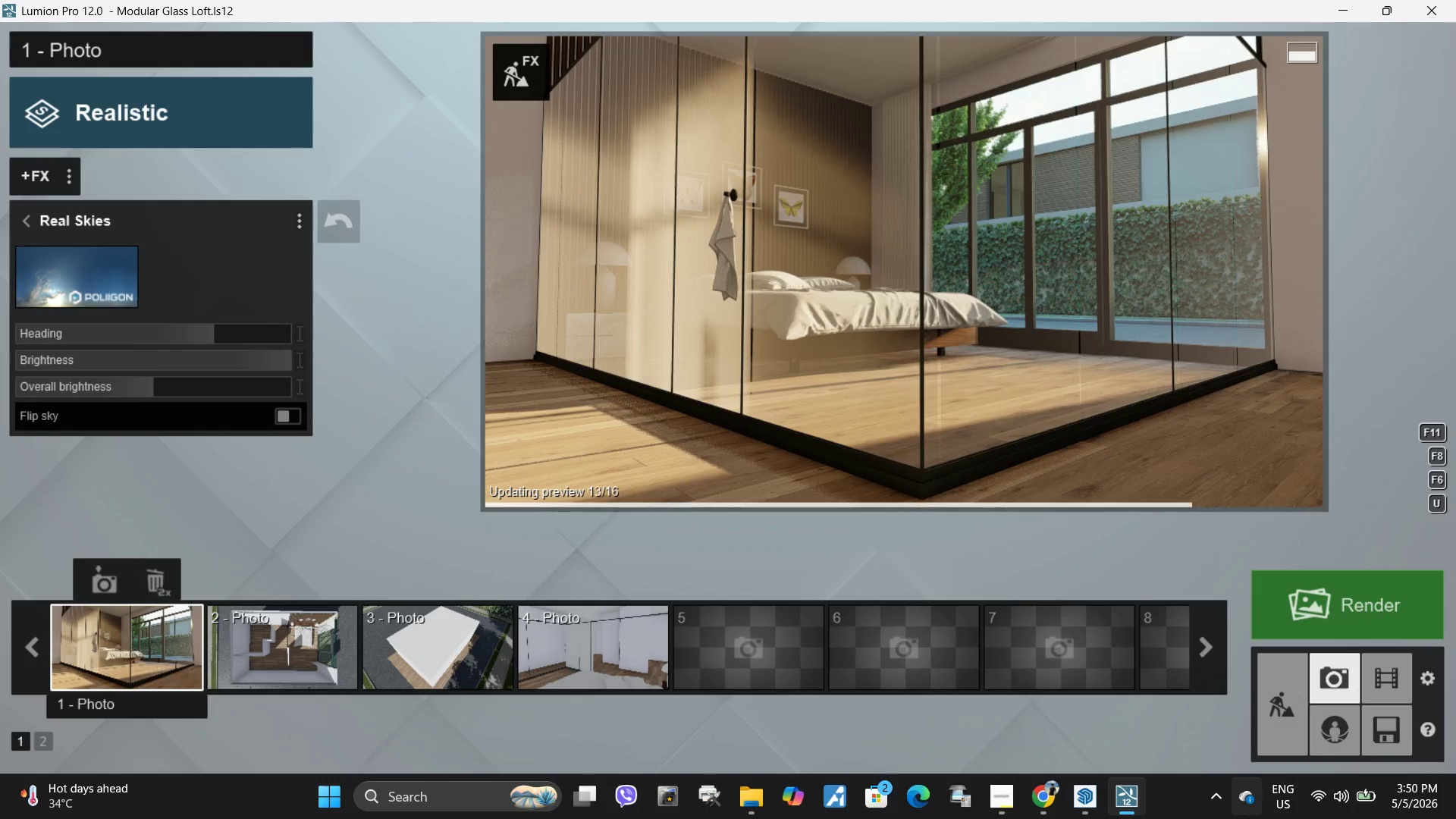 
mouse_move([1278, 673])
 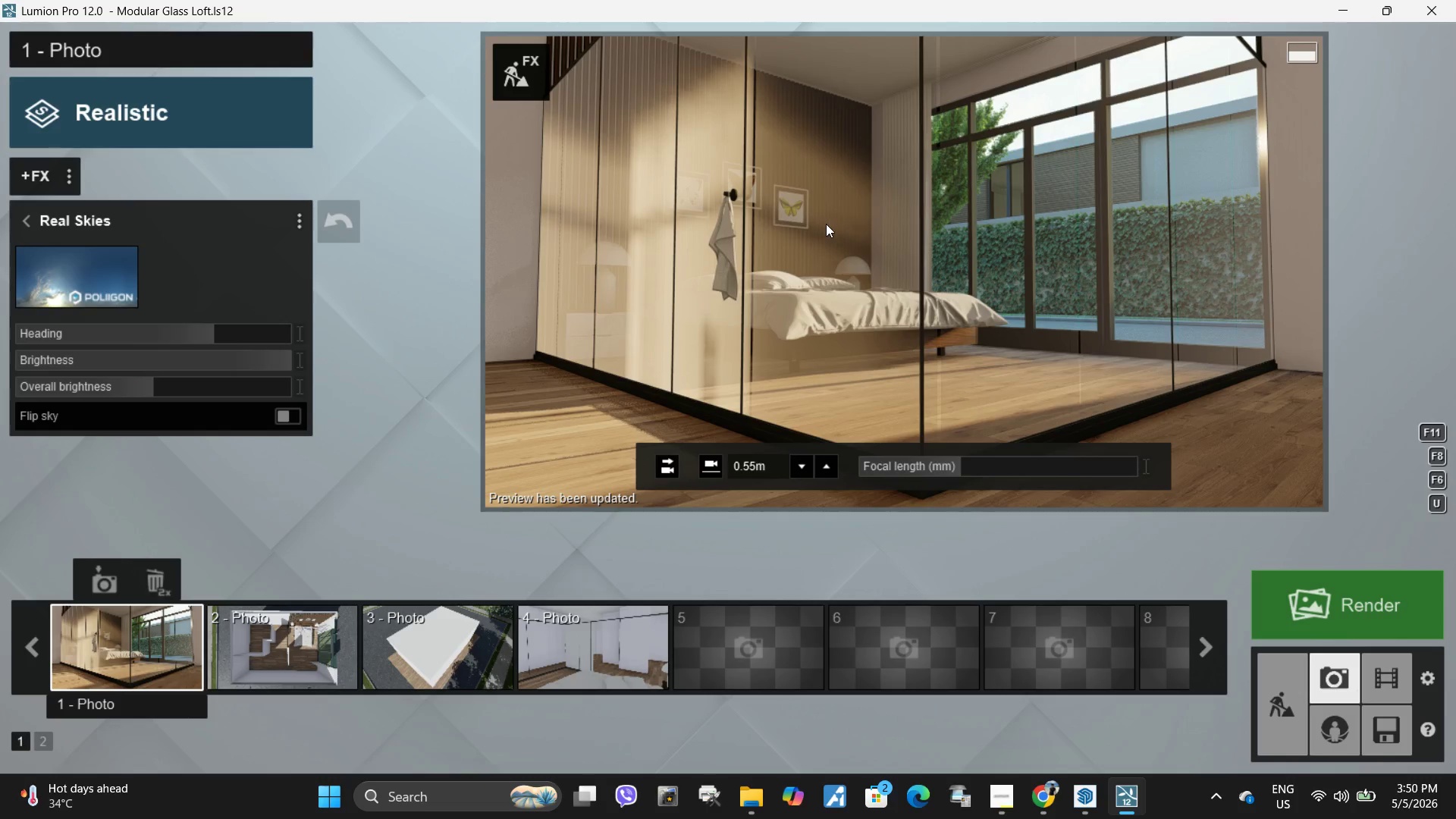 
key(Q)
 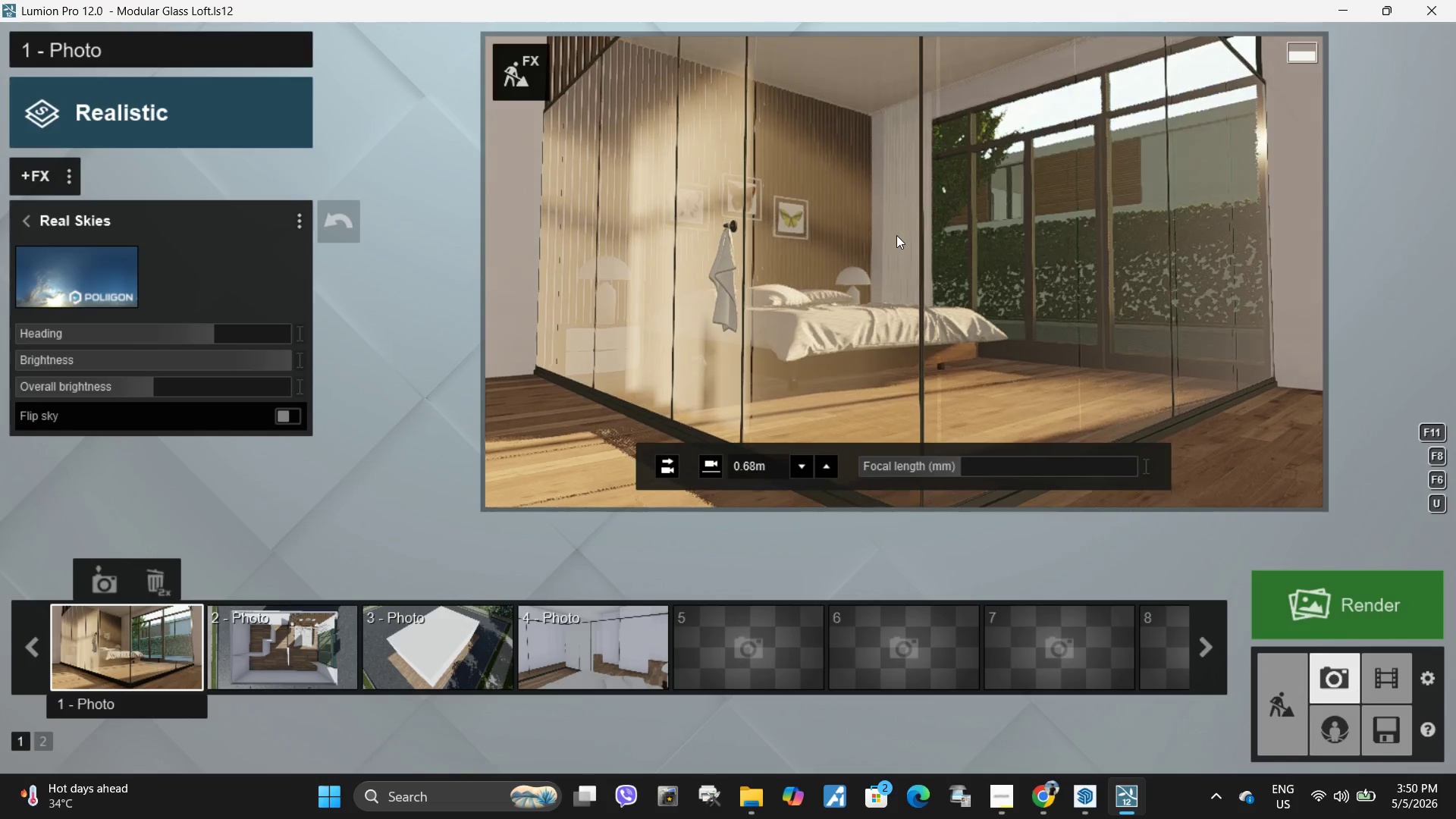 
left_click([894, 246])
 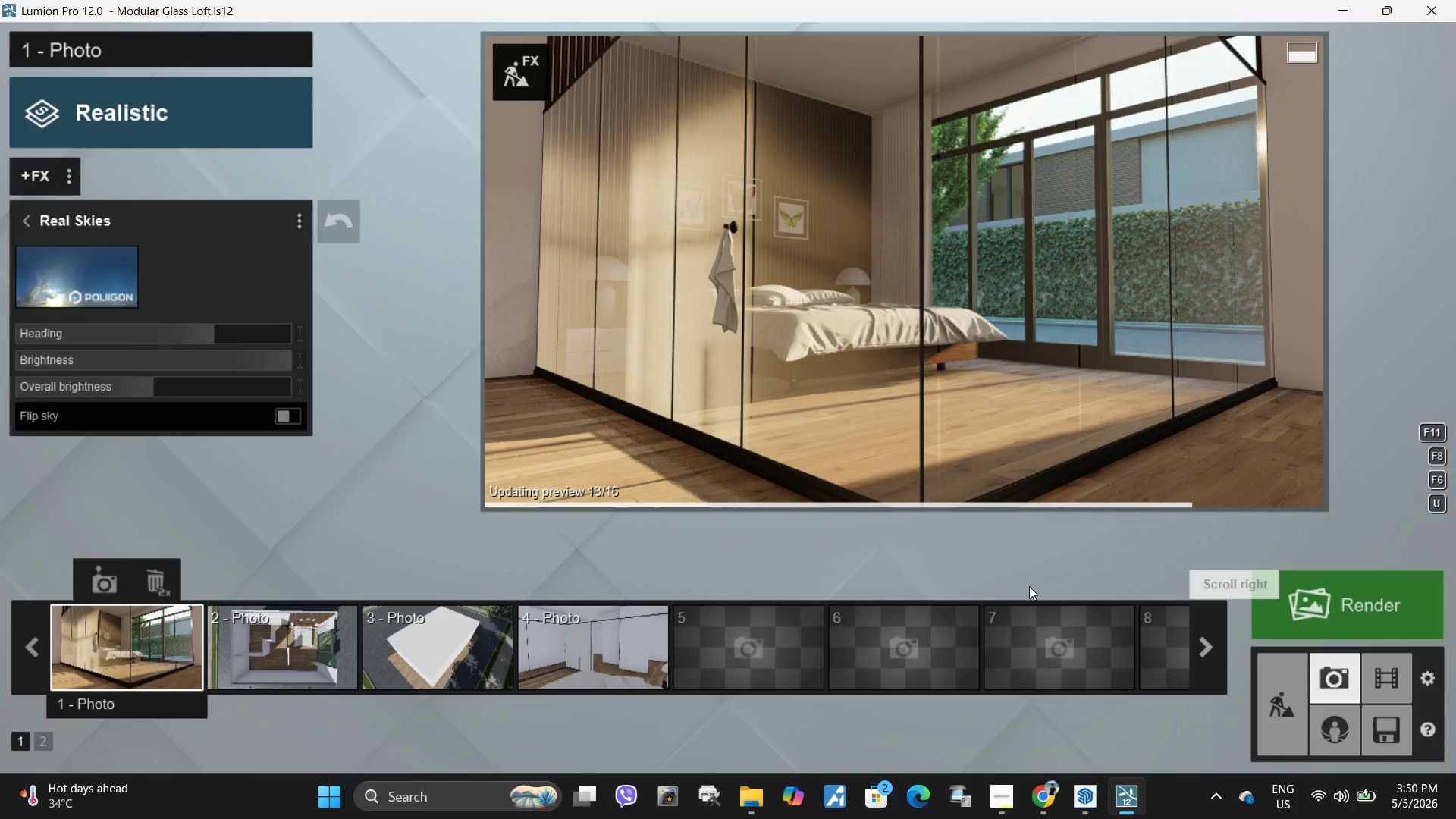 
mouse_move([954, 465])
 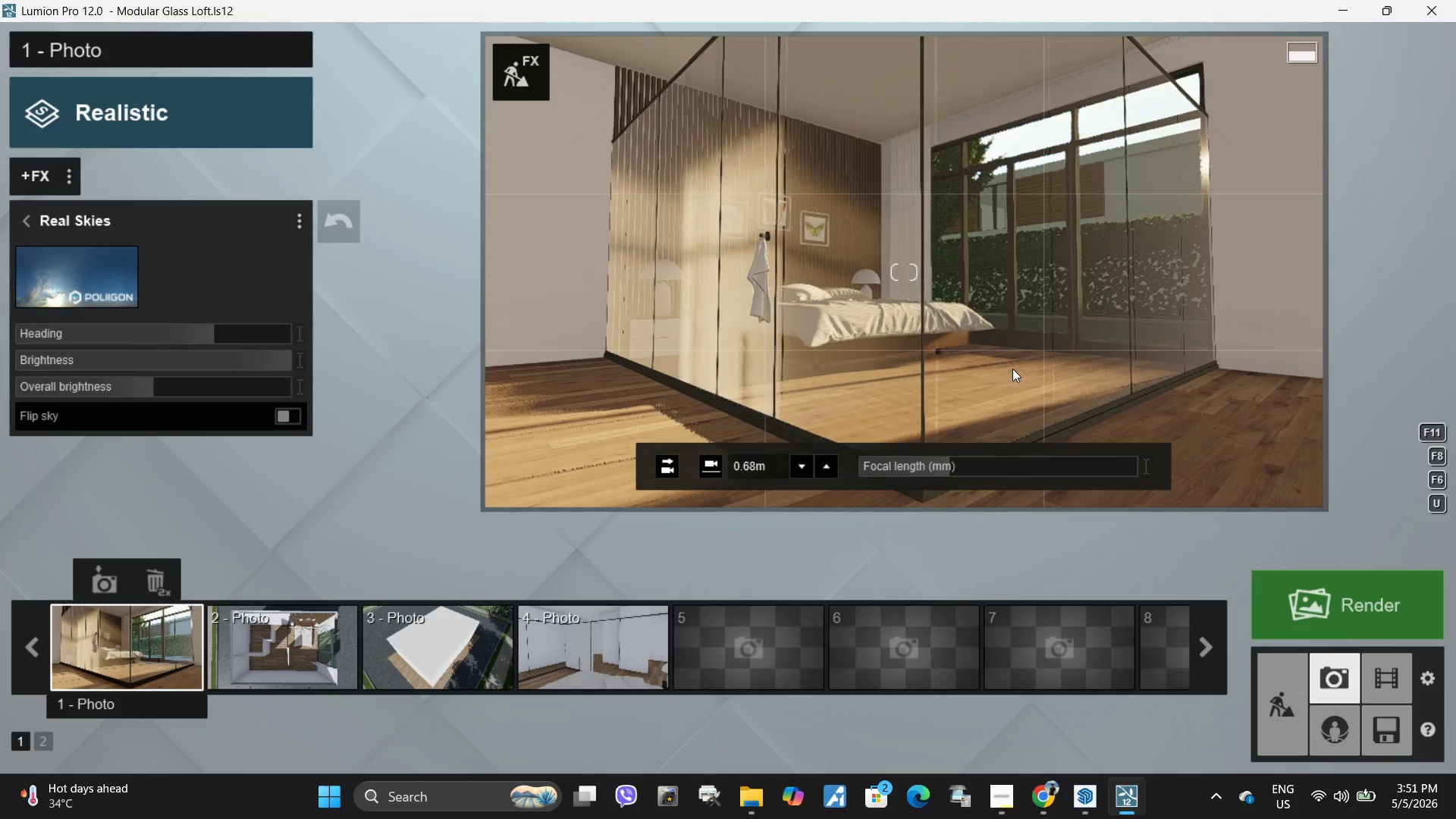 
left_click([1012, 369])
 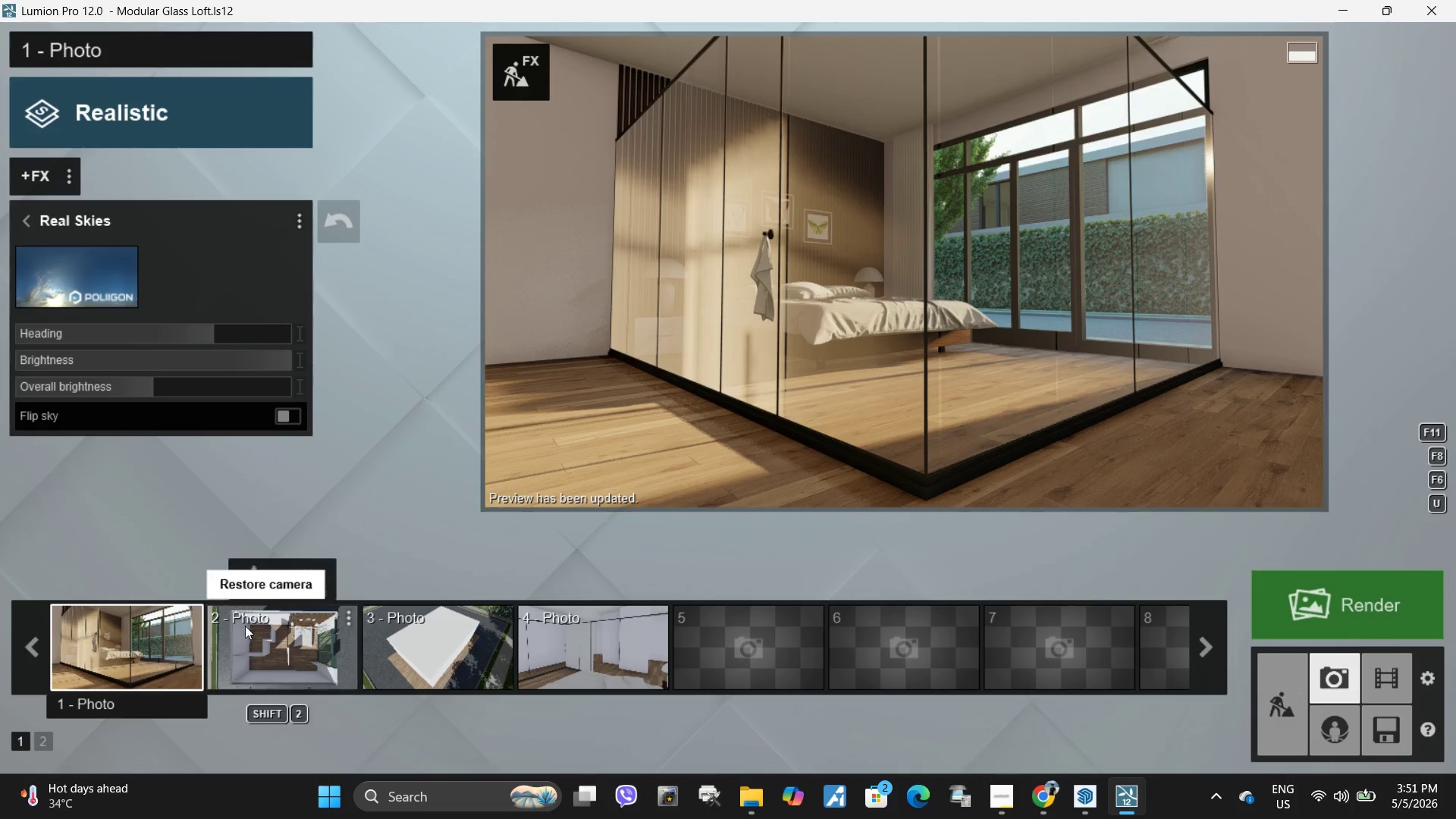 
left_click([111, 582])
 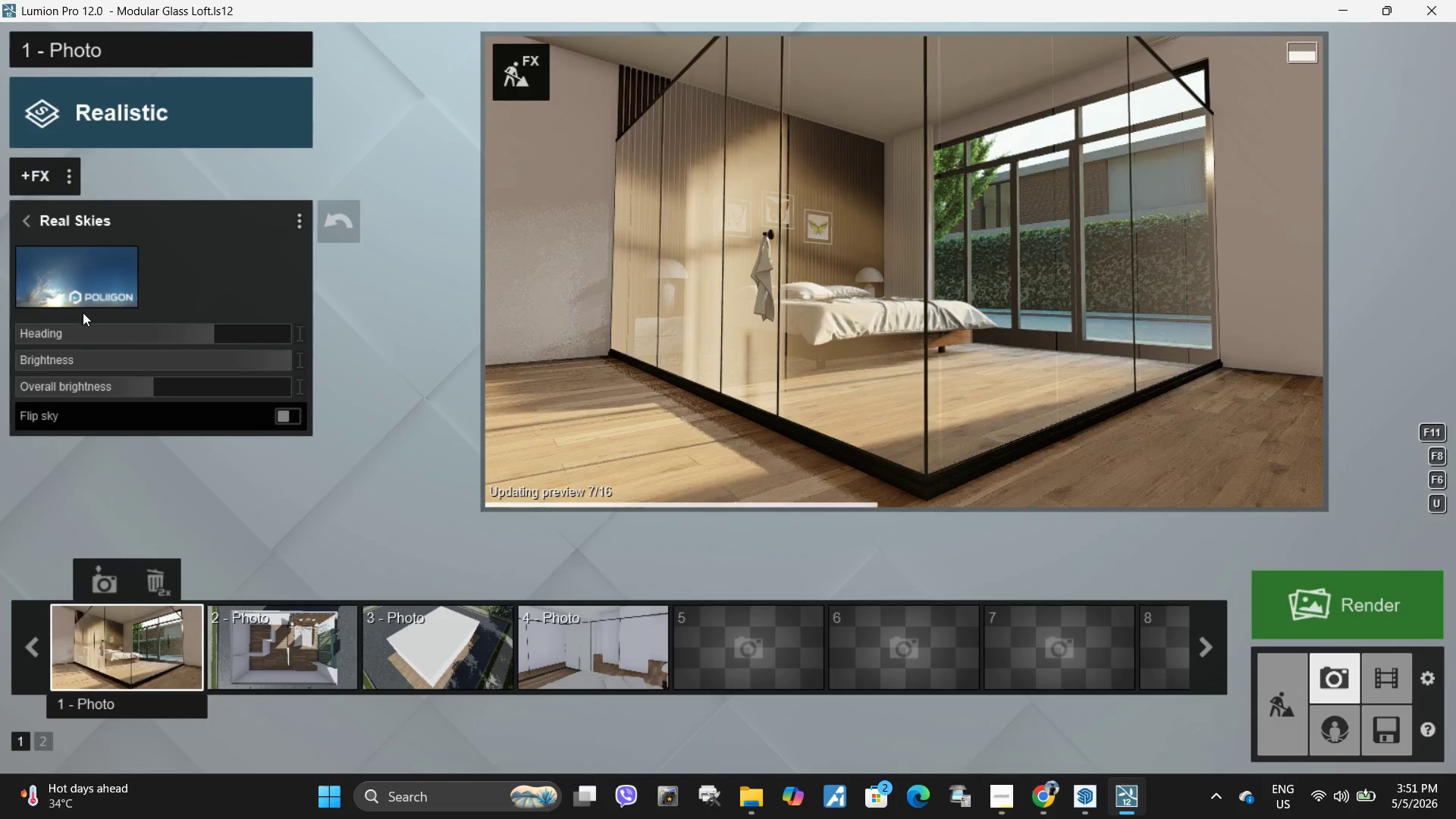 
left_click([33, 218])
 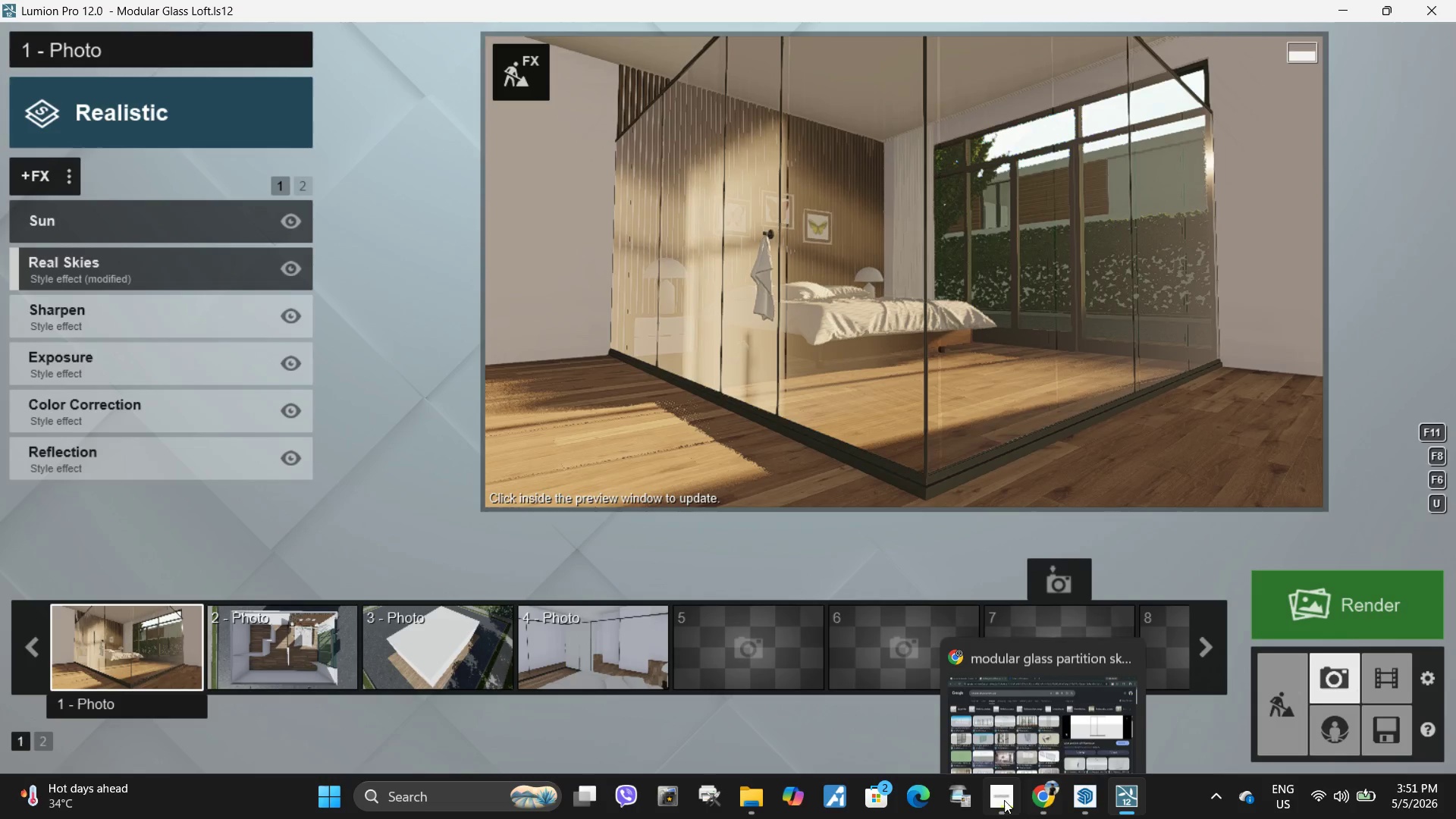 
mouse_move([1079, 757])
 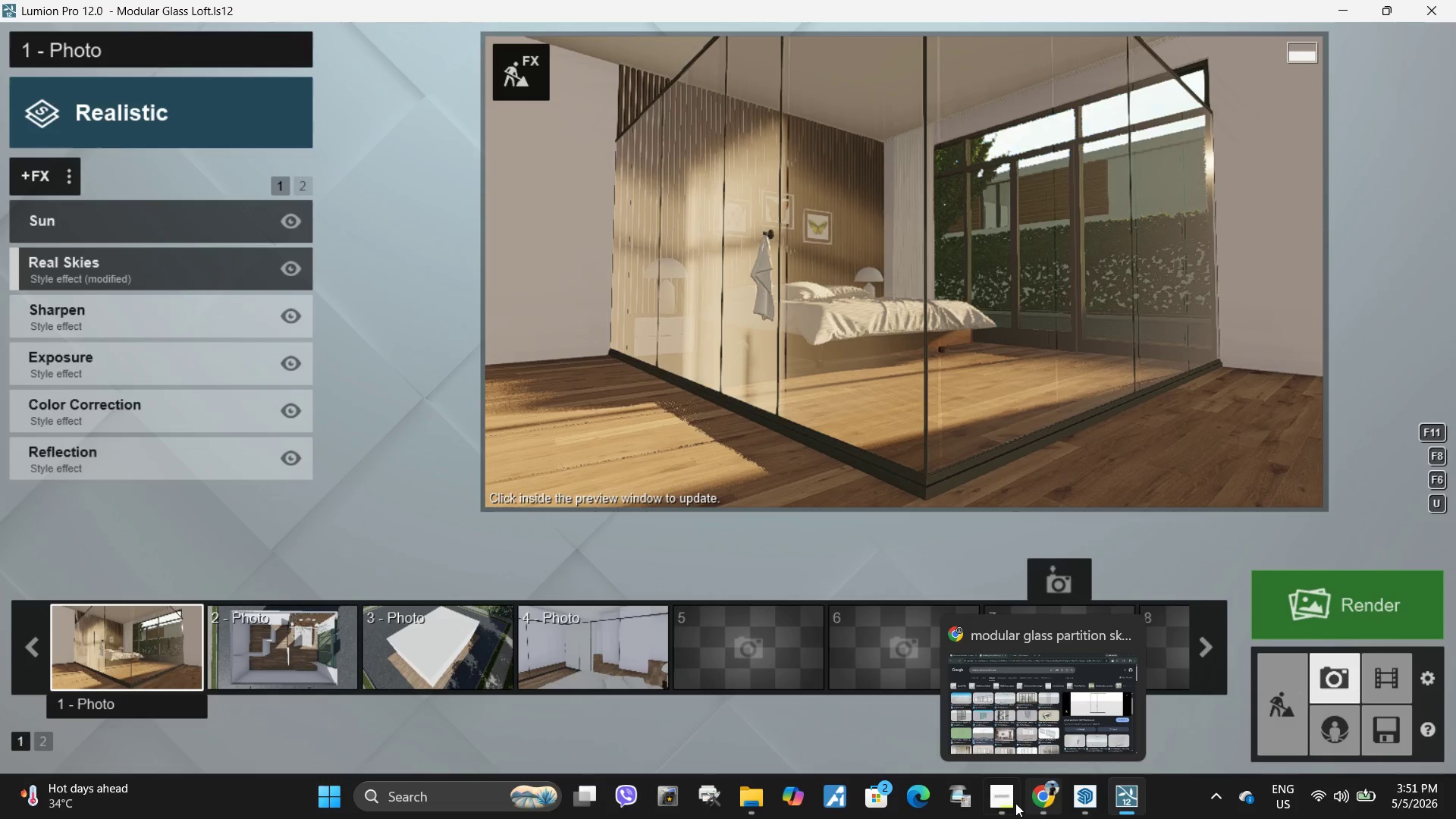 
left_click([1002, 805])